 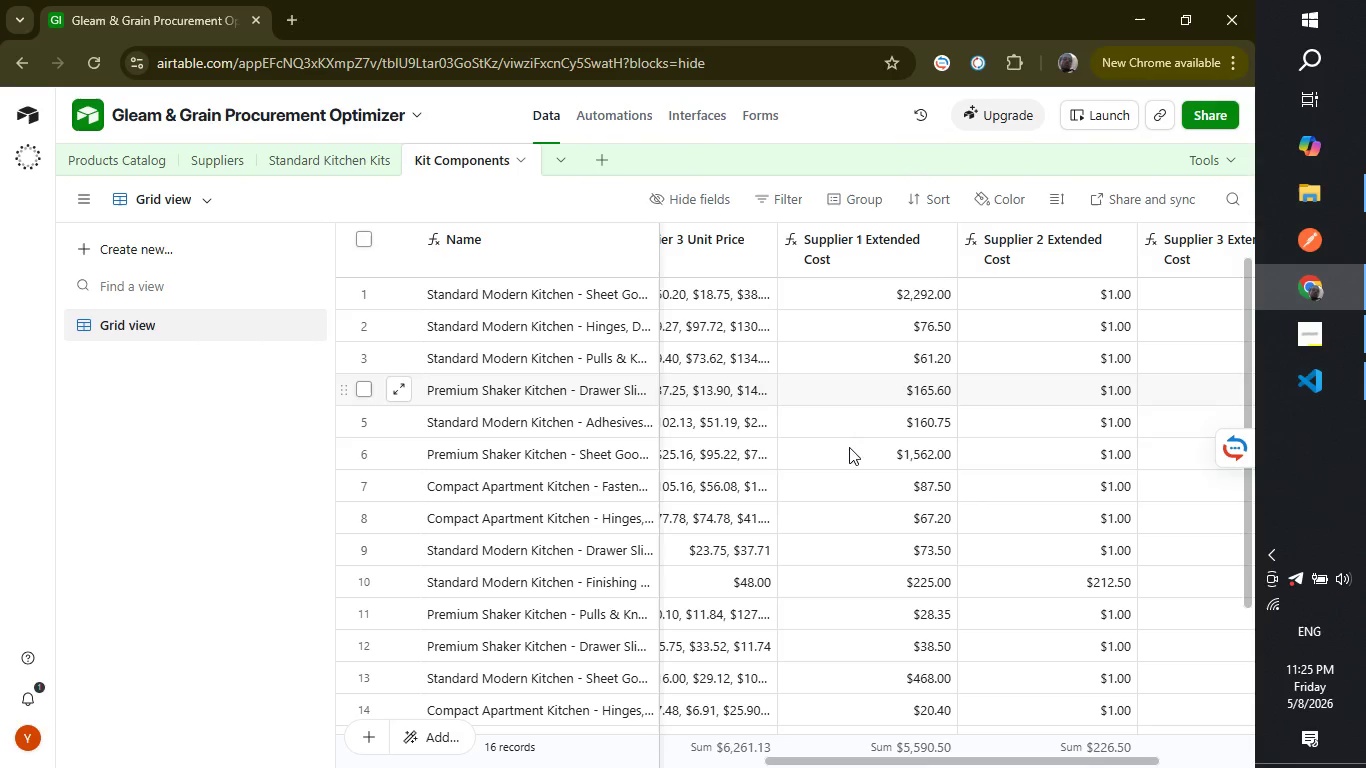 
left_click_drag(start_coordinate=[842, 758], to_coordinate=[891, 760])
 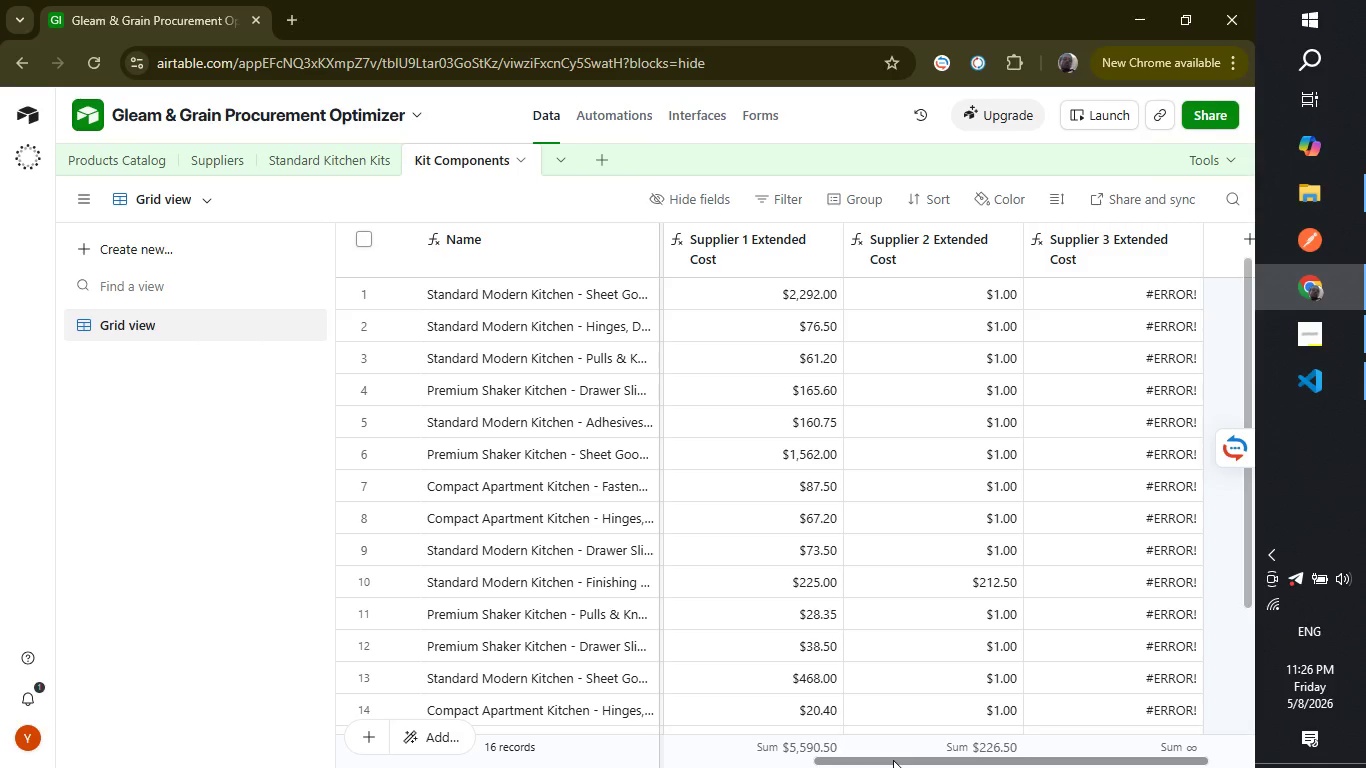 
wait(45.7)
 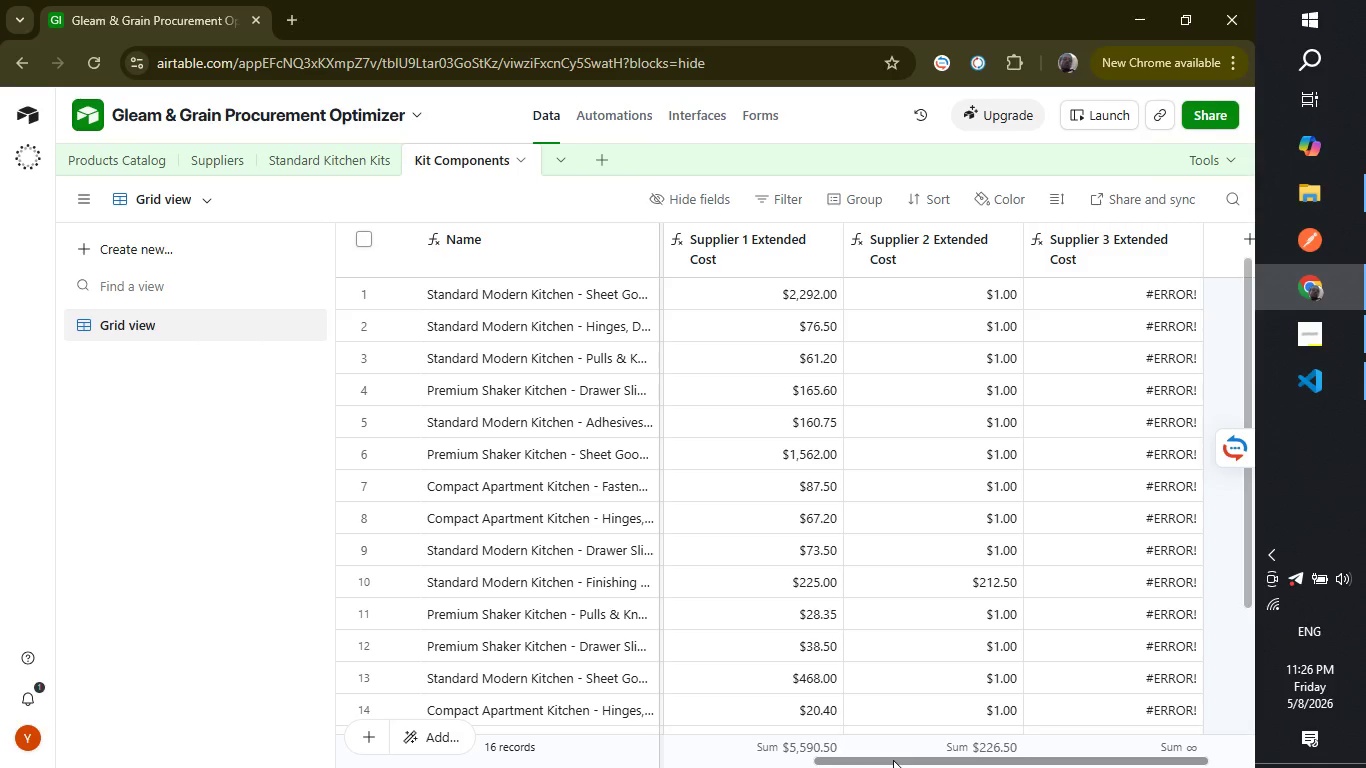 
double_click([1054, 228])
 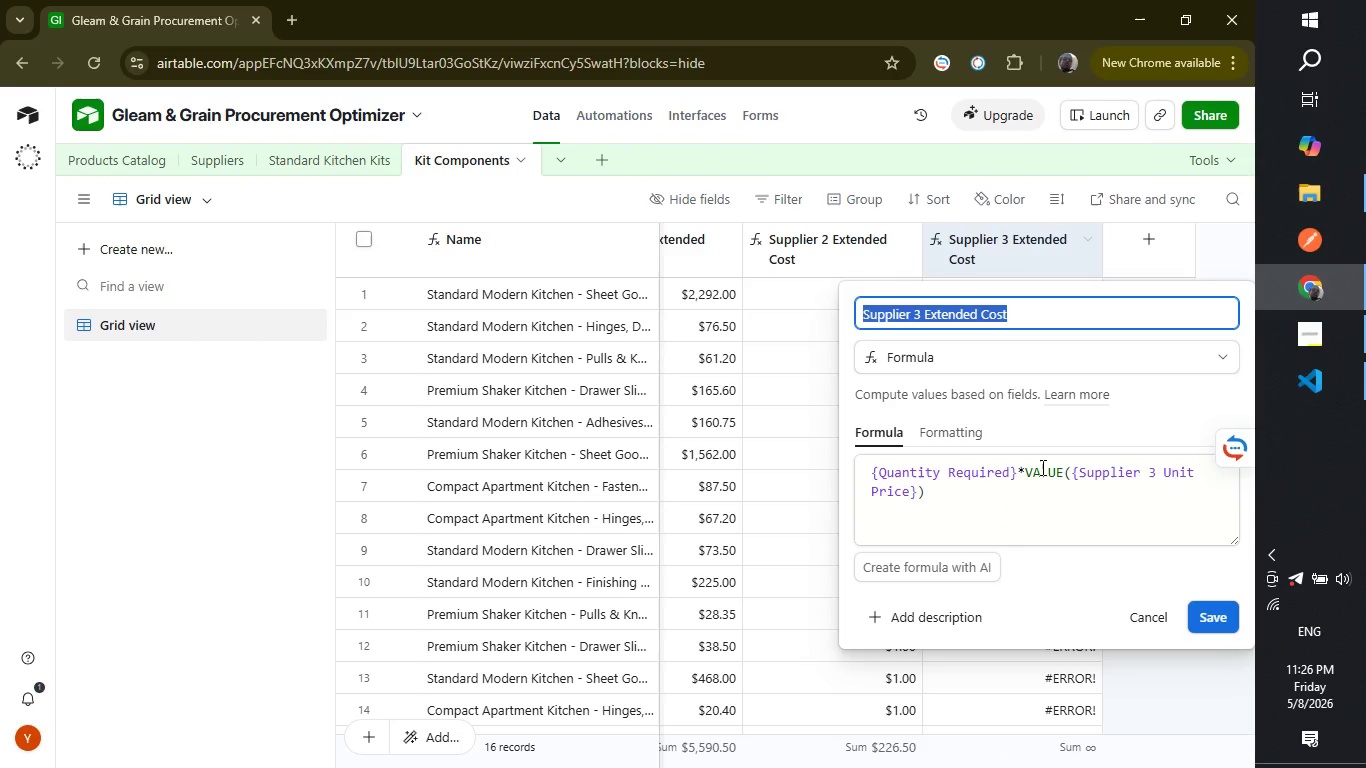 
wait(9.7)
 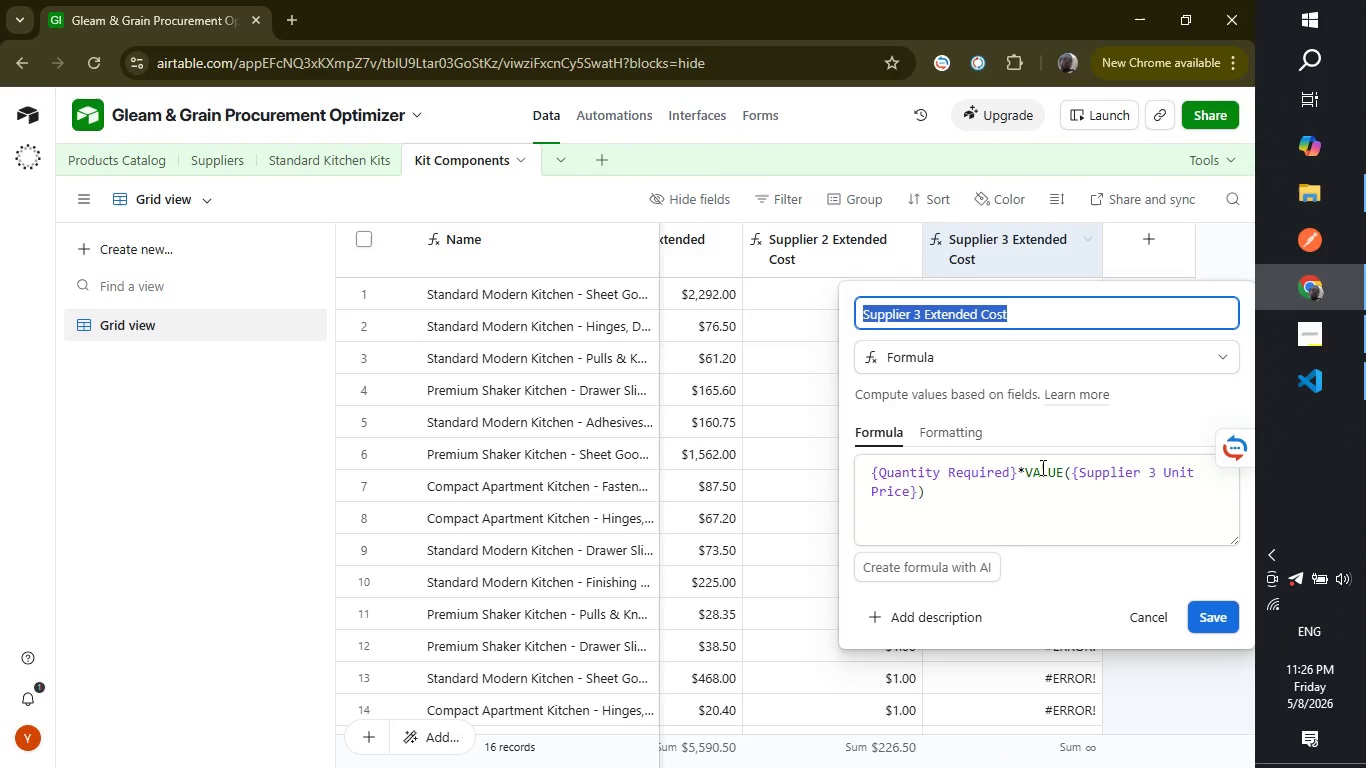 
left_click([1073, 467])
 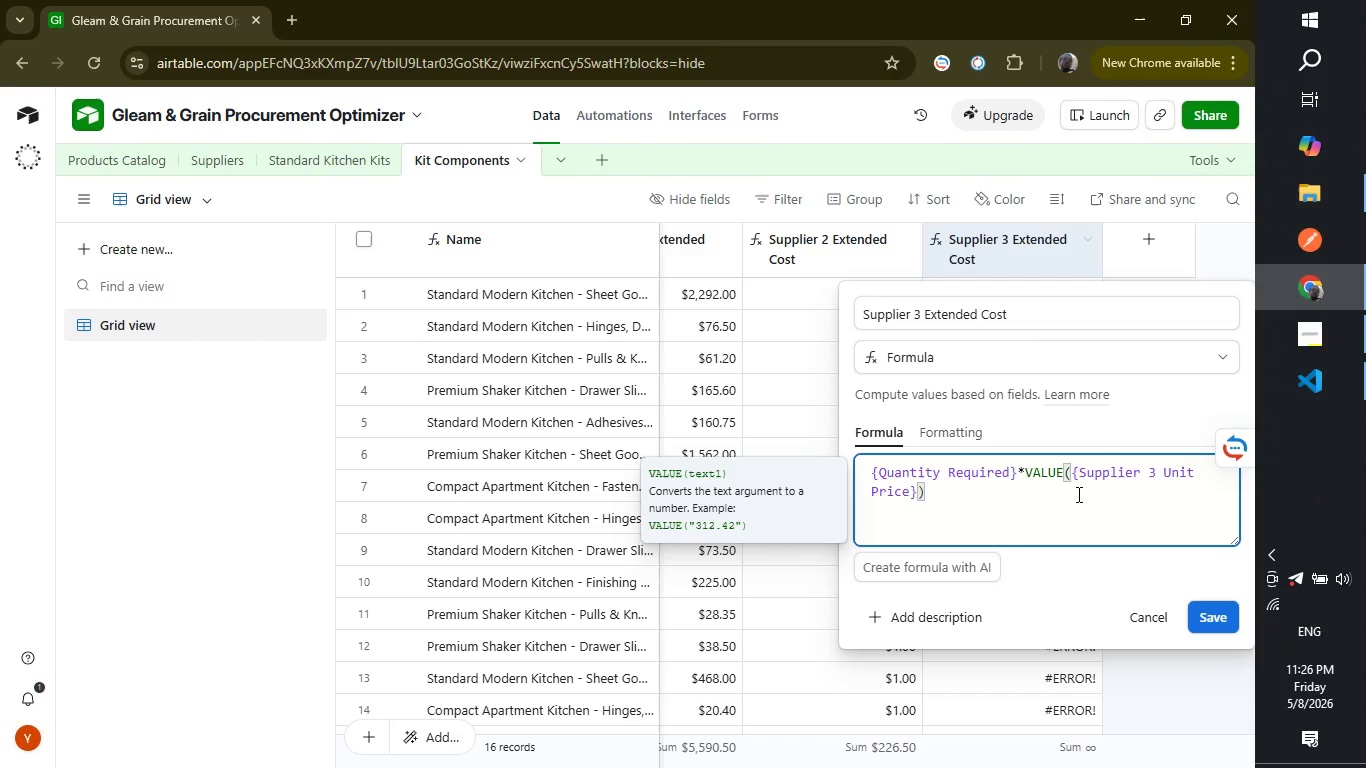 
wait(5.08)
 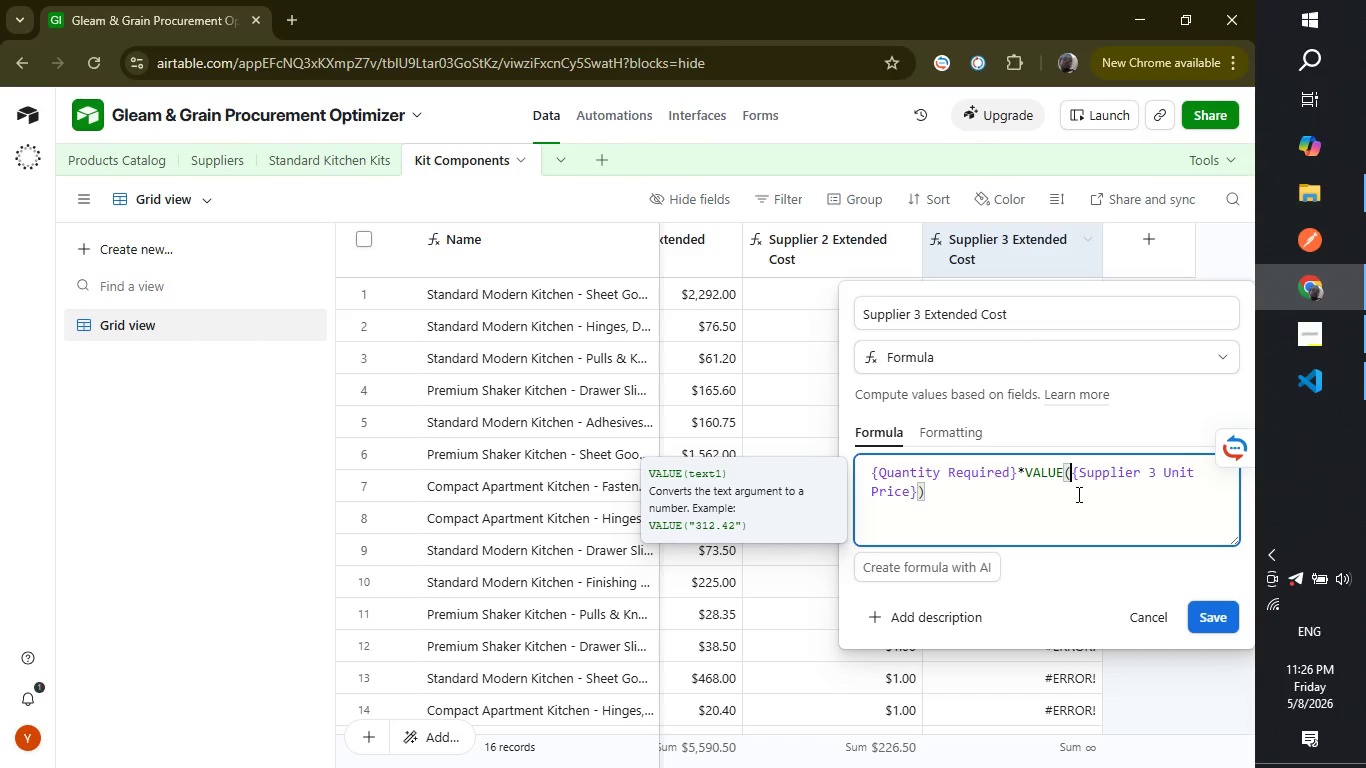 
type(ARR)
 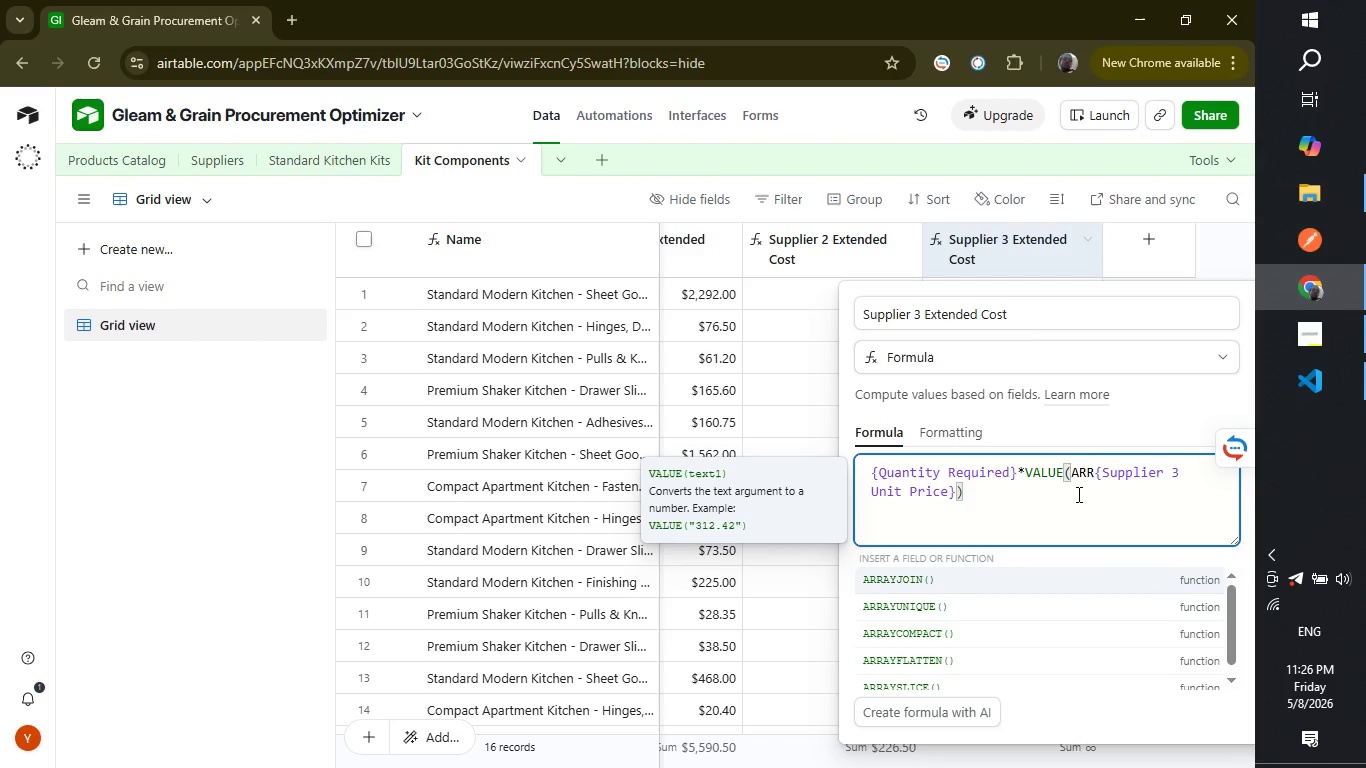 
hold_key(key=ShiftRight, duration=0.33)
 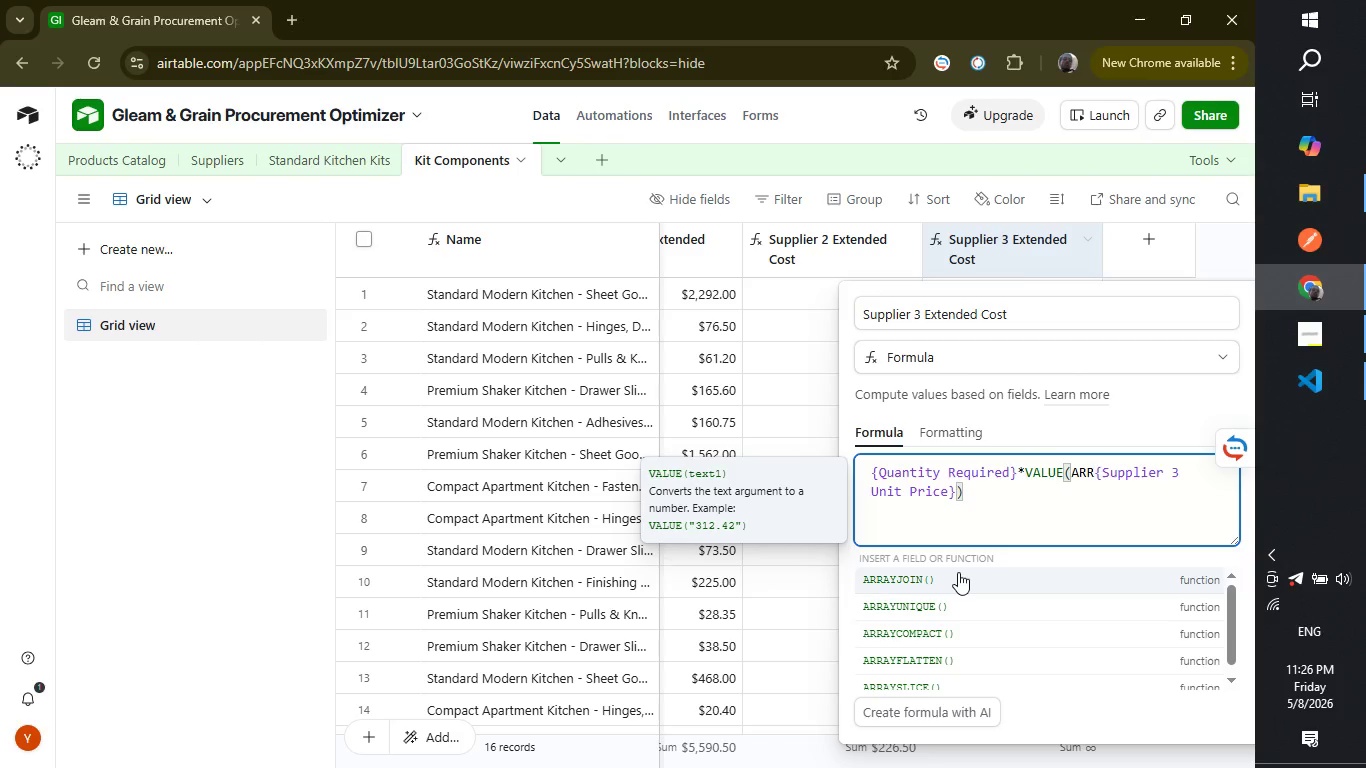 
left_click([958, 572])
 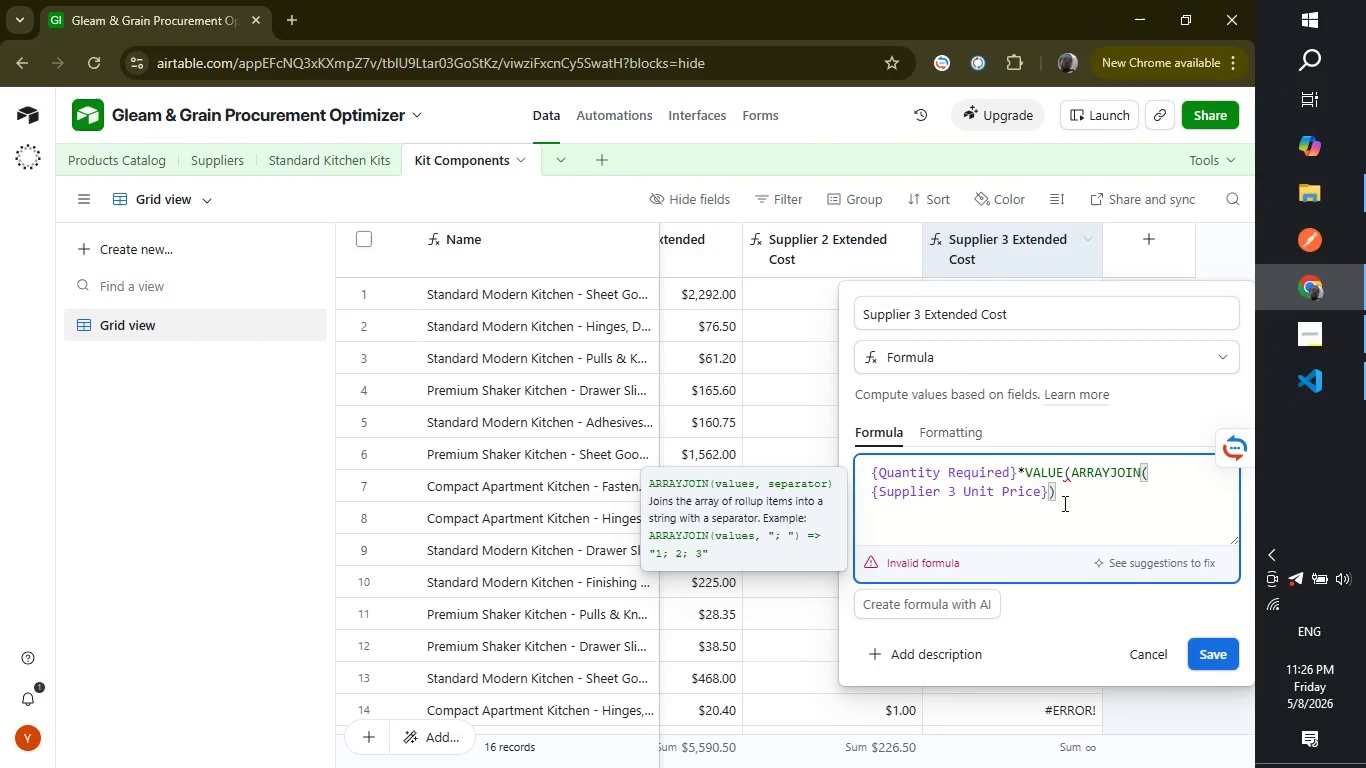 
left_click([1068, 495])
 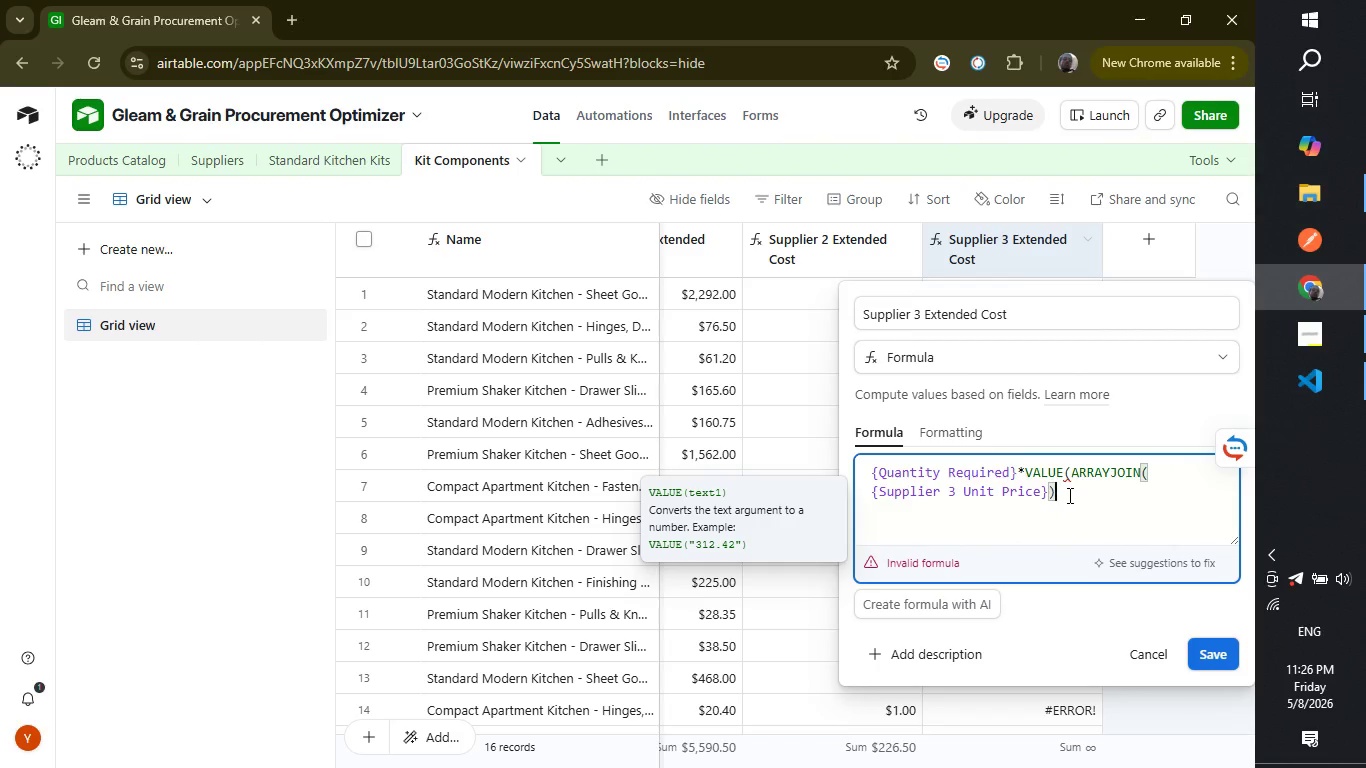 
key(Shift+ShiftLeft)
 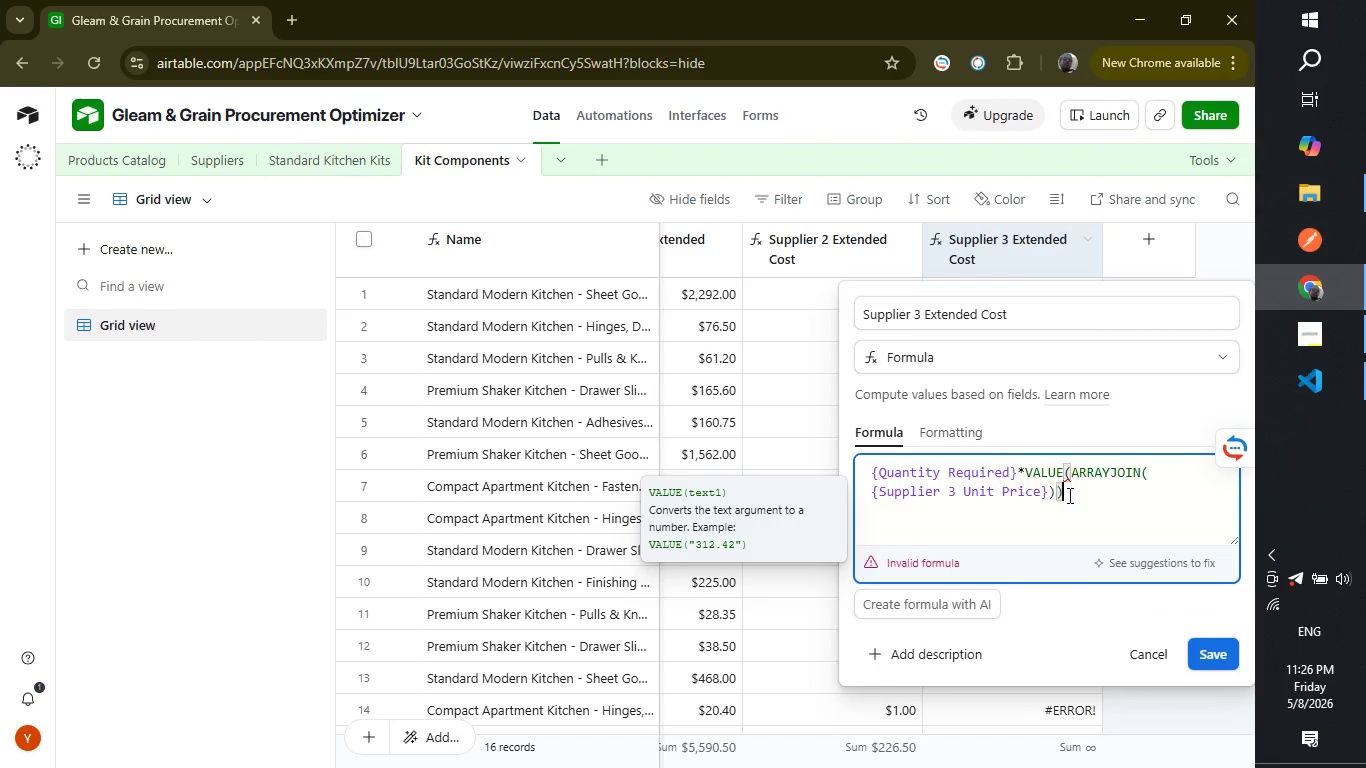 
key(Shift+0)
 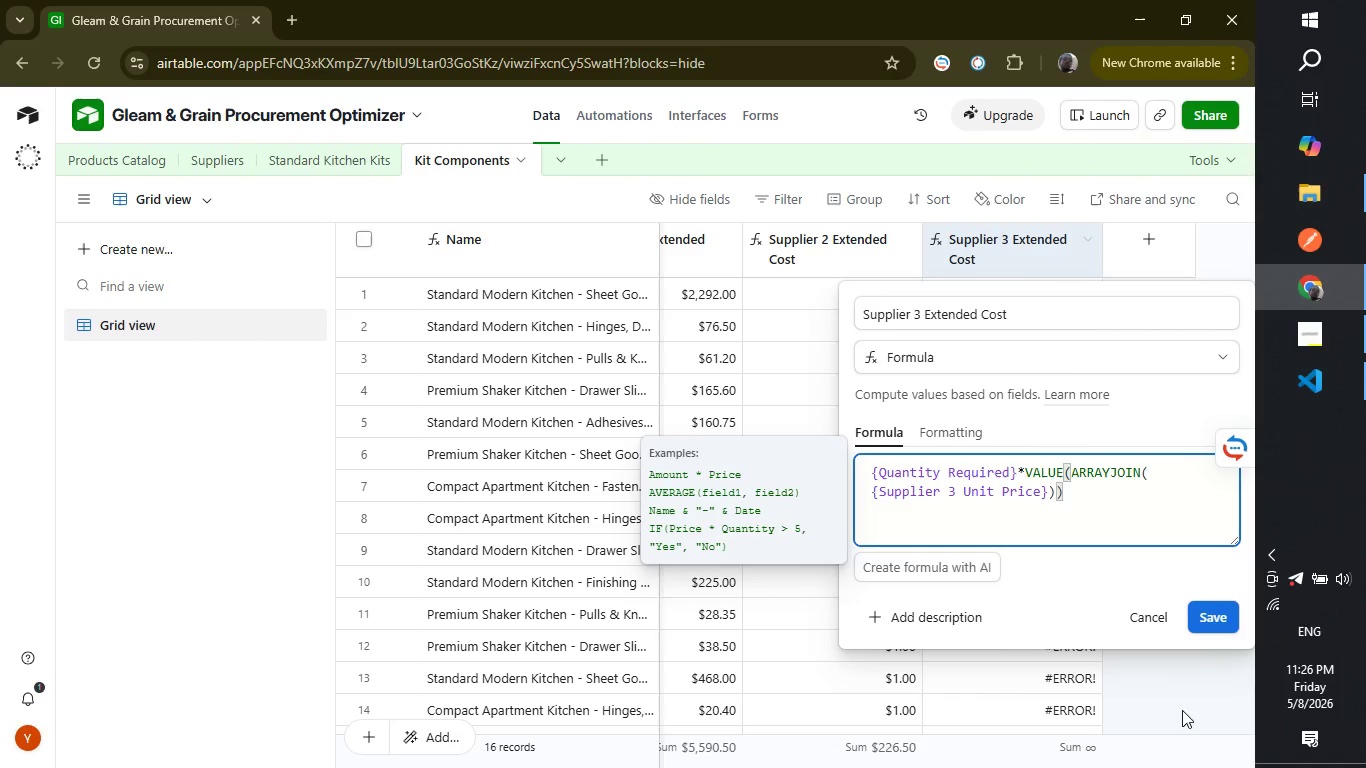 
left_click([1212, 610])
 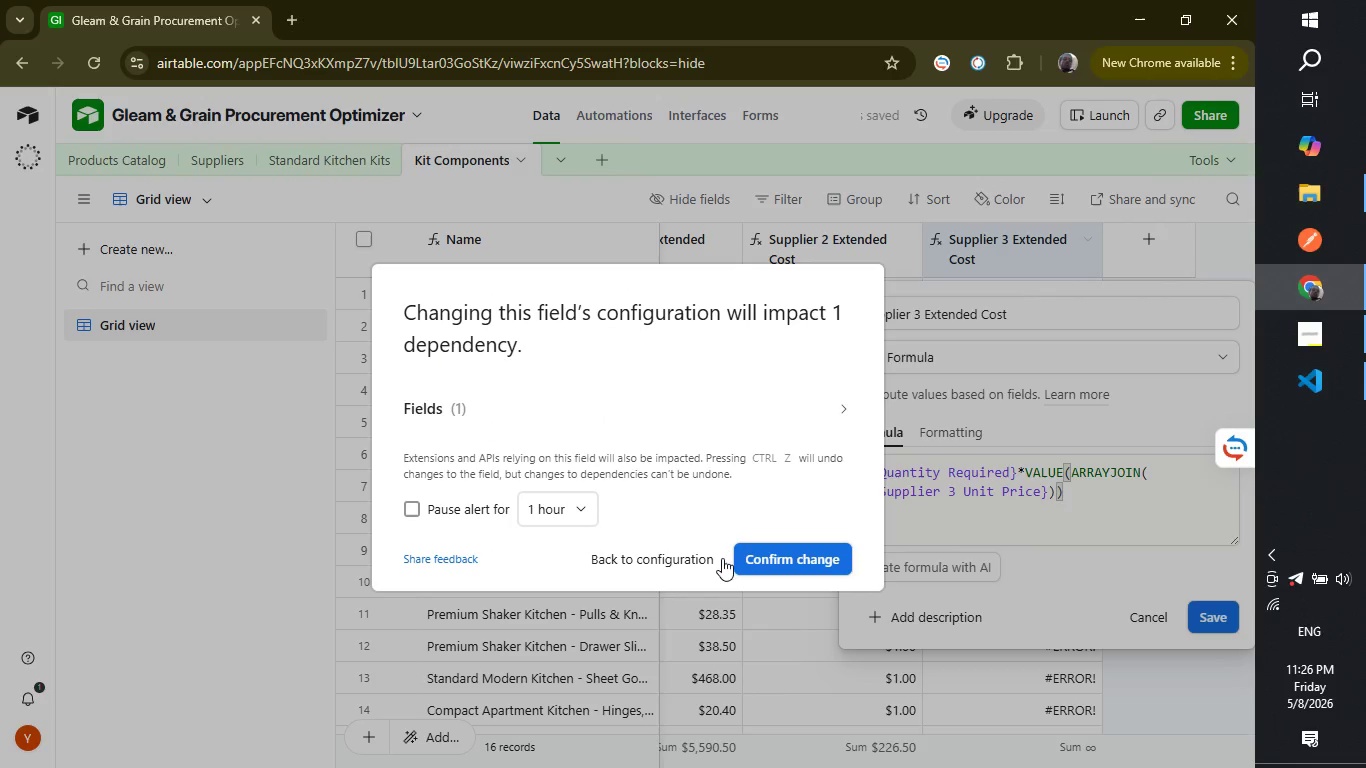 
left_click_drag(start_coordinate=[768, 553], to_coordinate=[773, 551])
 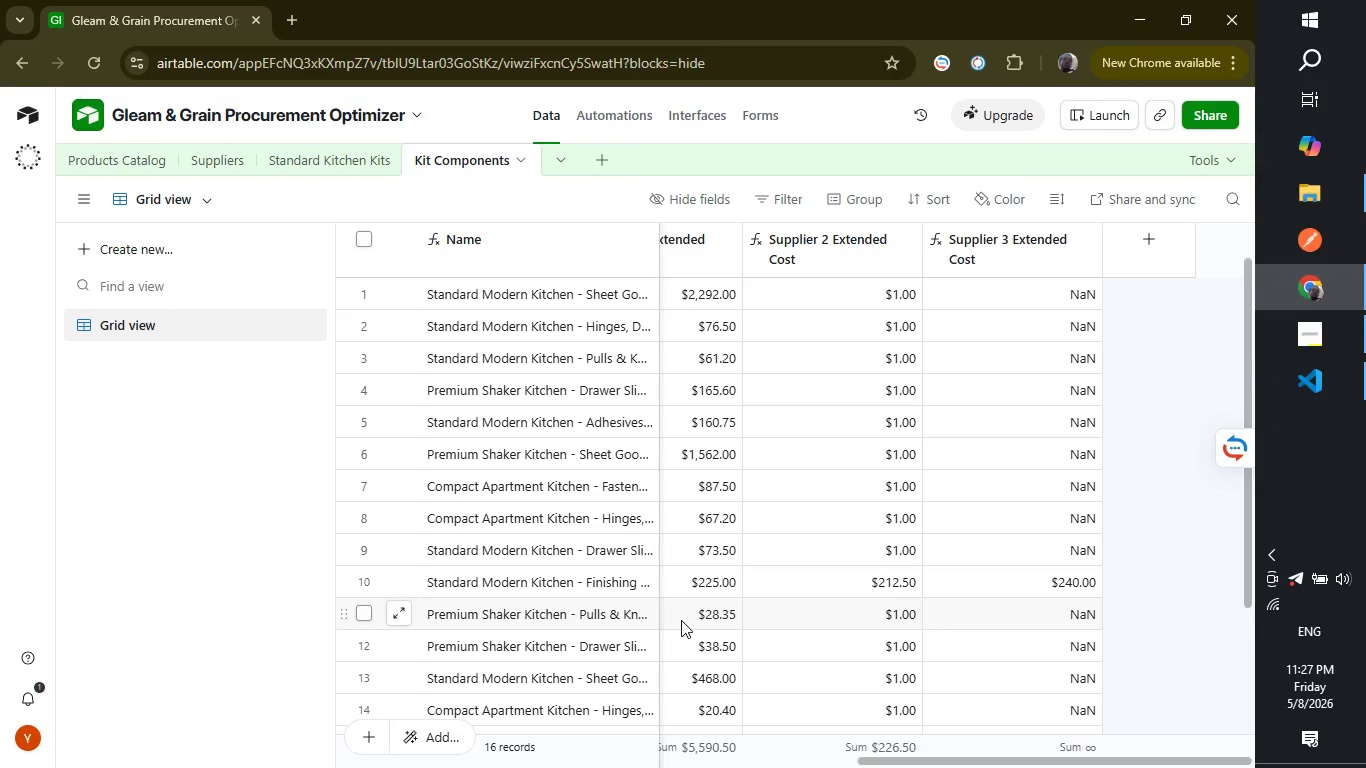 
wait(56.97)
 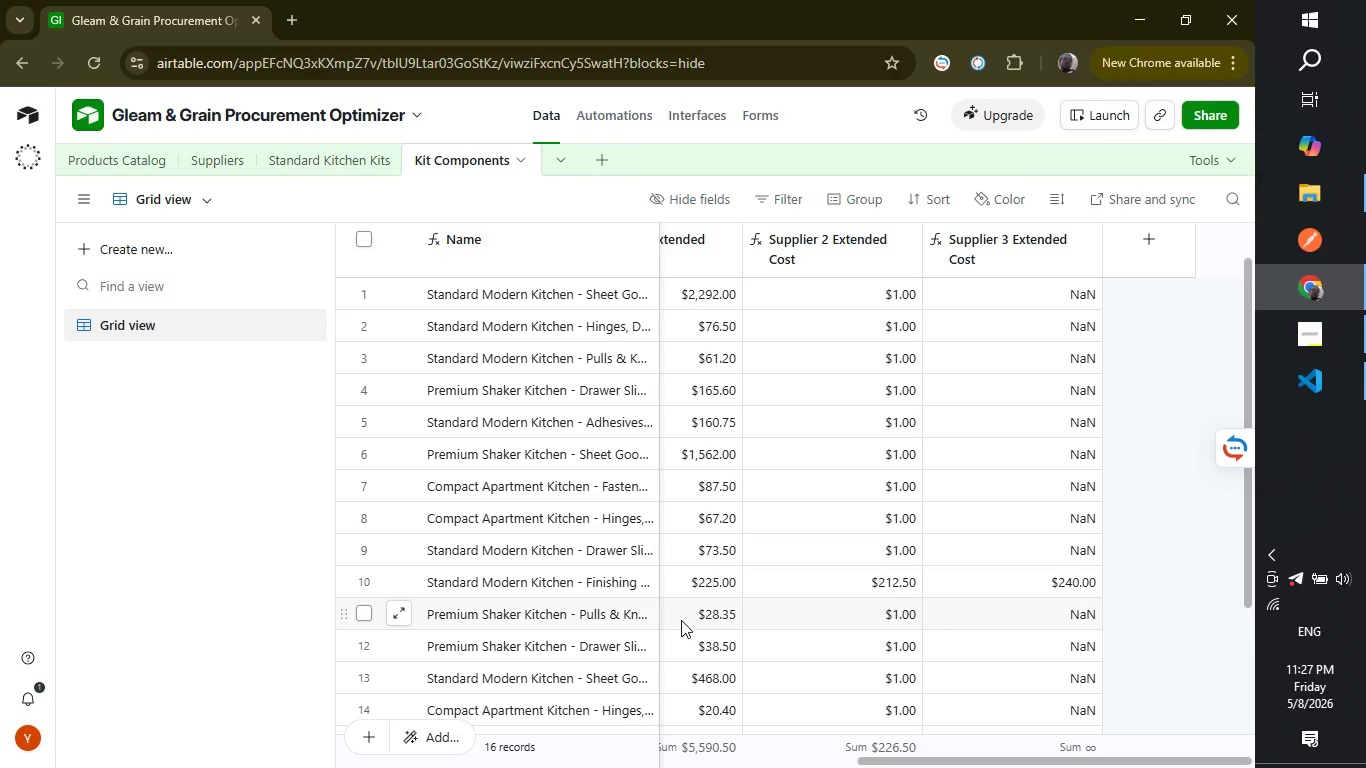 
left_click_drag(start_coordinate=[941, 757], to_coordinate=[787, 767])
 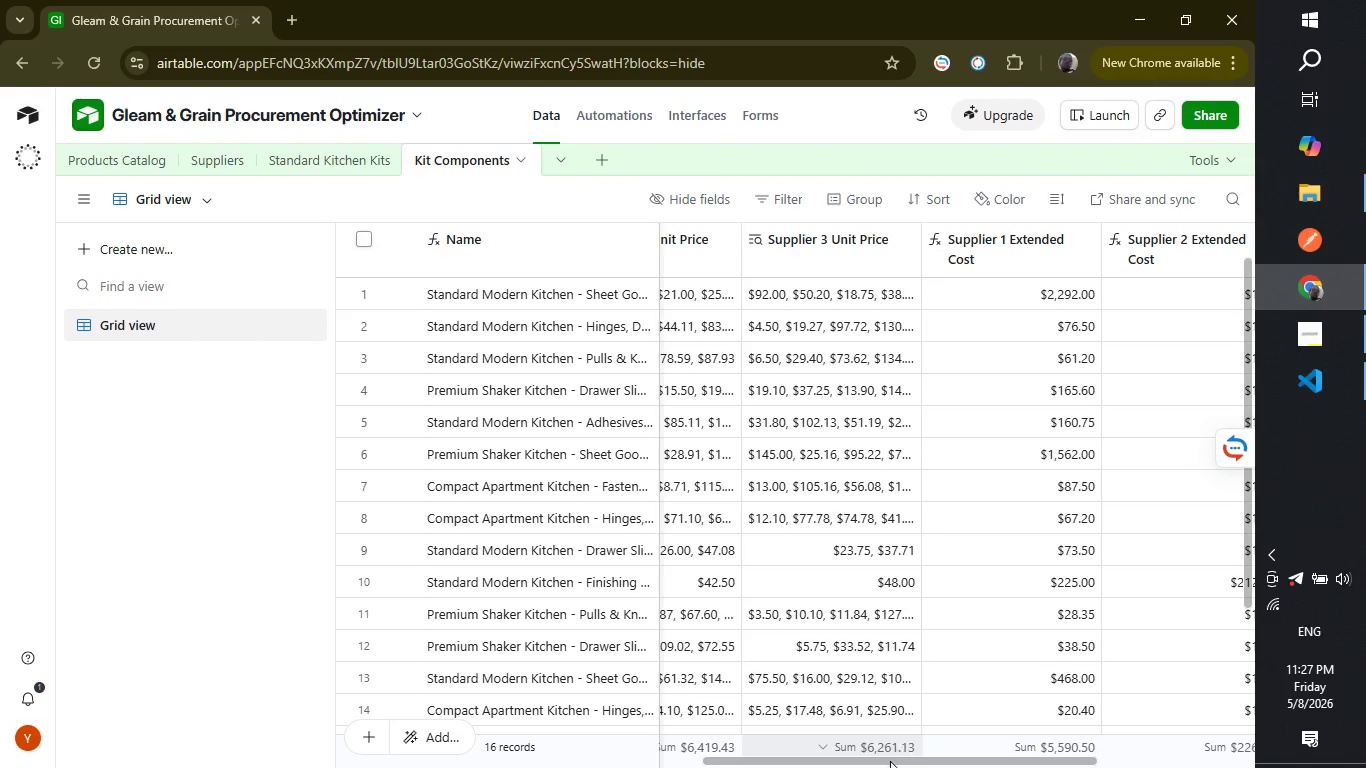 
wait(5.69)
 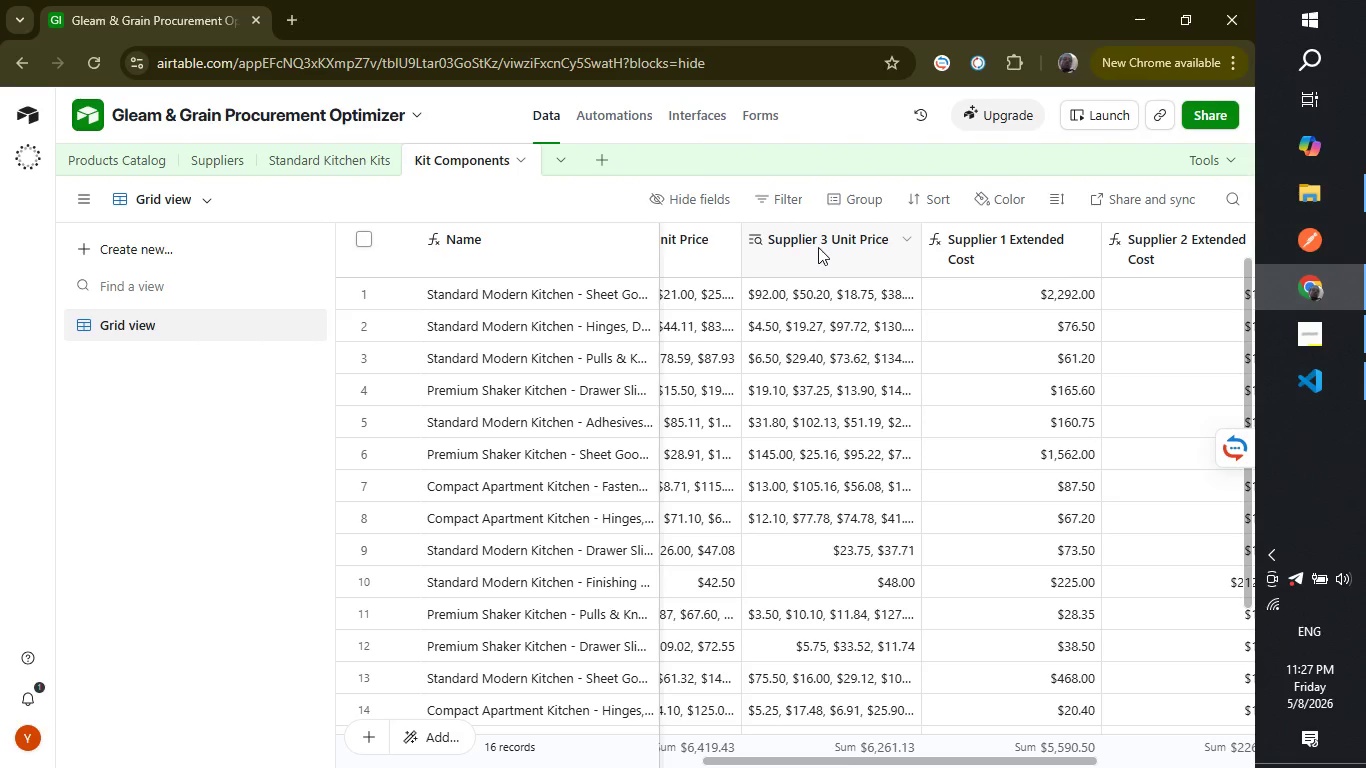 
left_click_drag(start_coordinate=[896, 761], to_coordinate=[845, 767])
 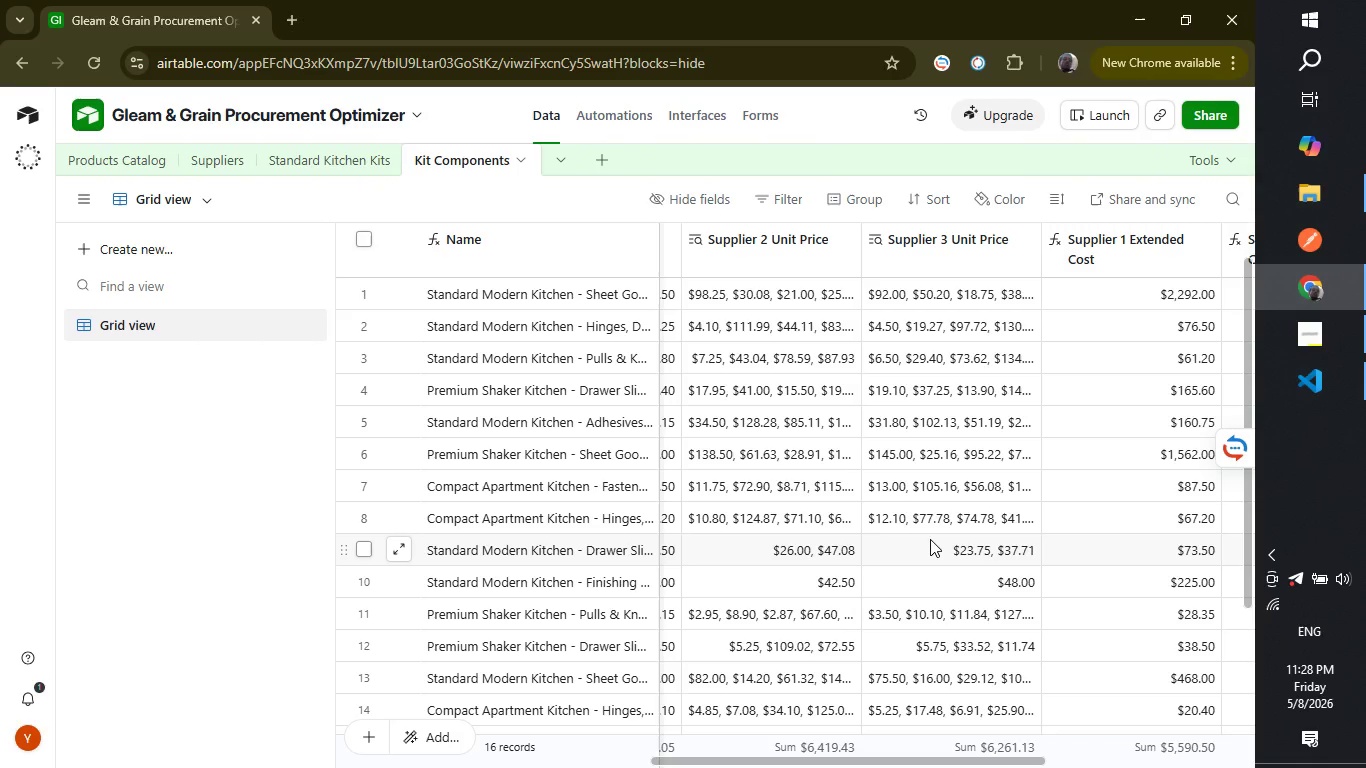 
wait(17.45)
 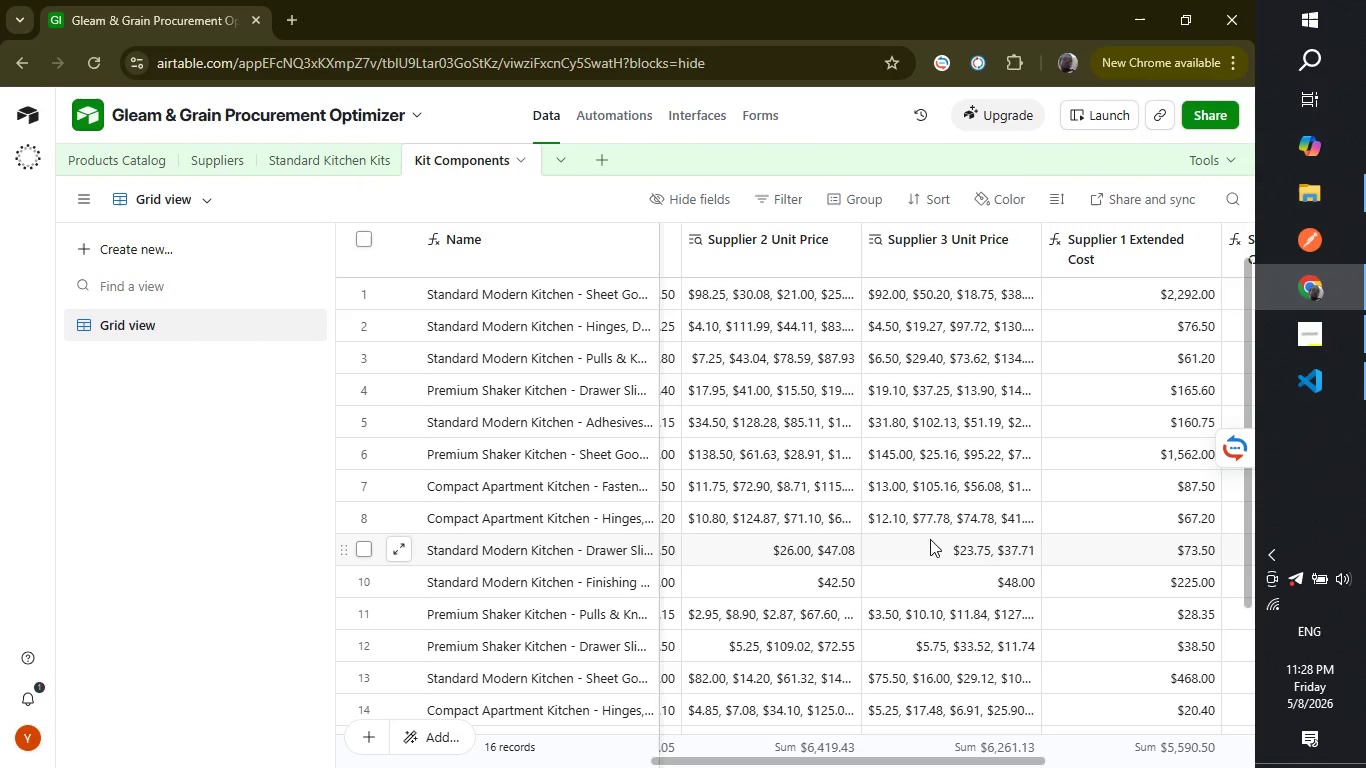 
left_click_drag(start_coordinate=[823, 759], to_coordinate=[801, 767])
 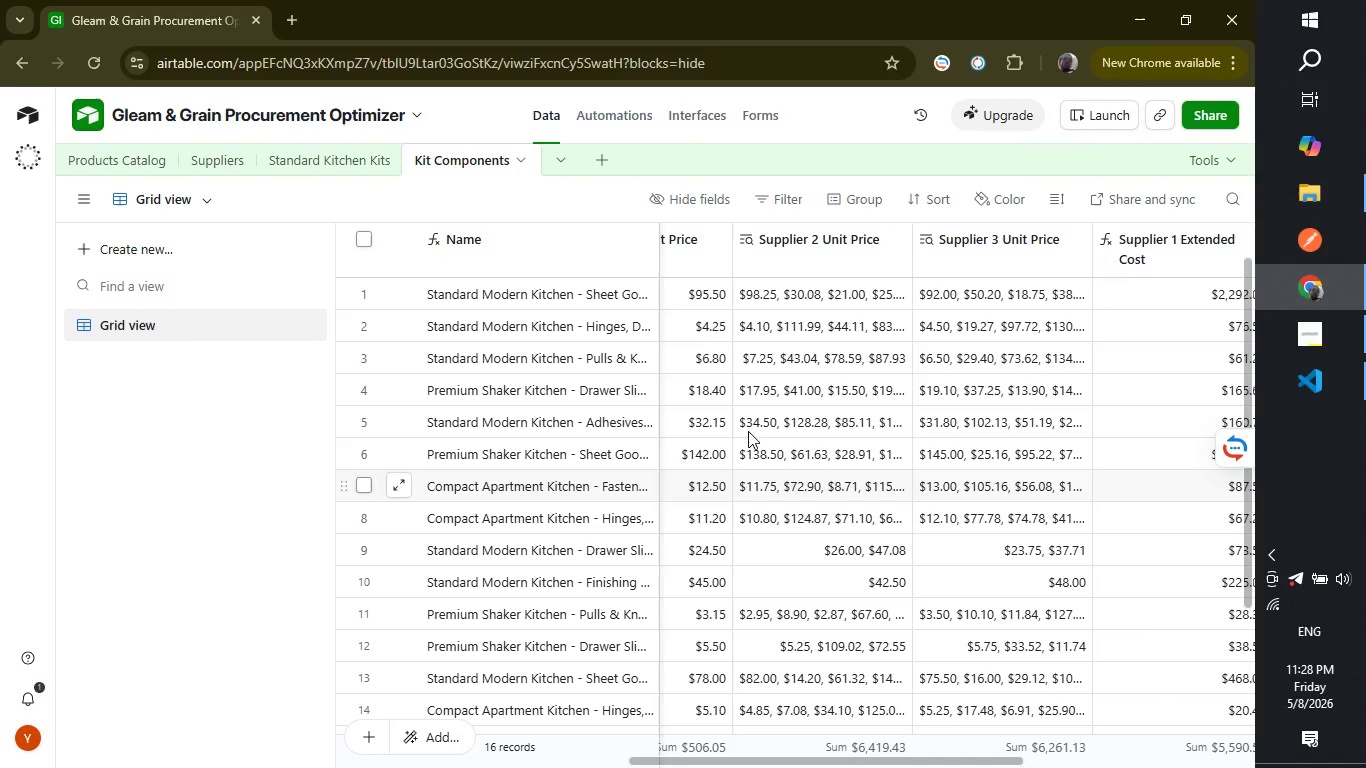 
scroll: coordinate [832, 439], scroll_direction: up, amount: 4.0
 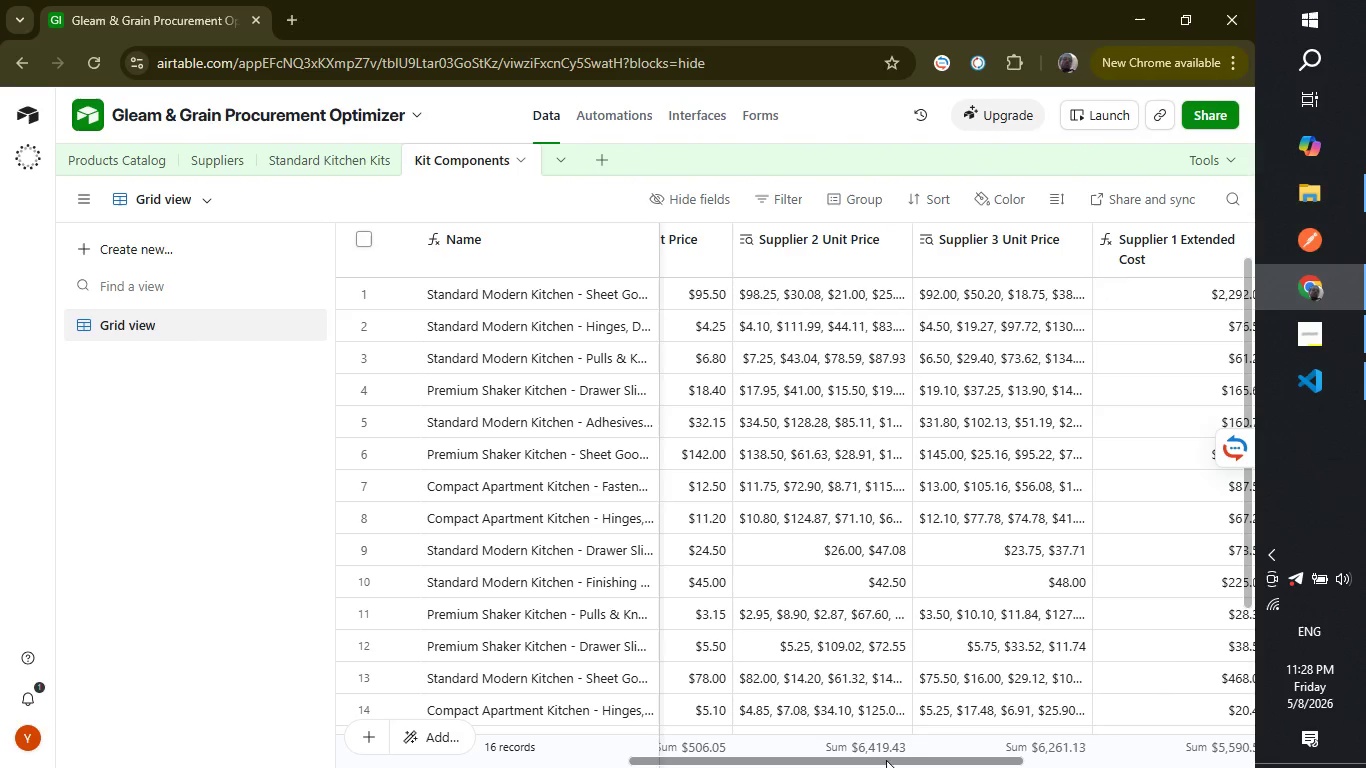 
left_click_drag(start_coordinate=[886, 757], to_coordinate=[1110, 767])
 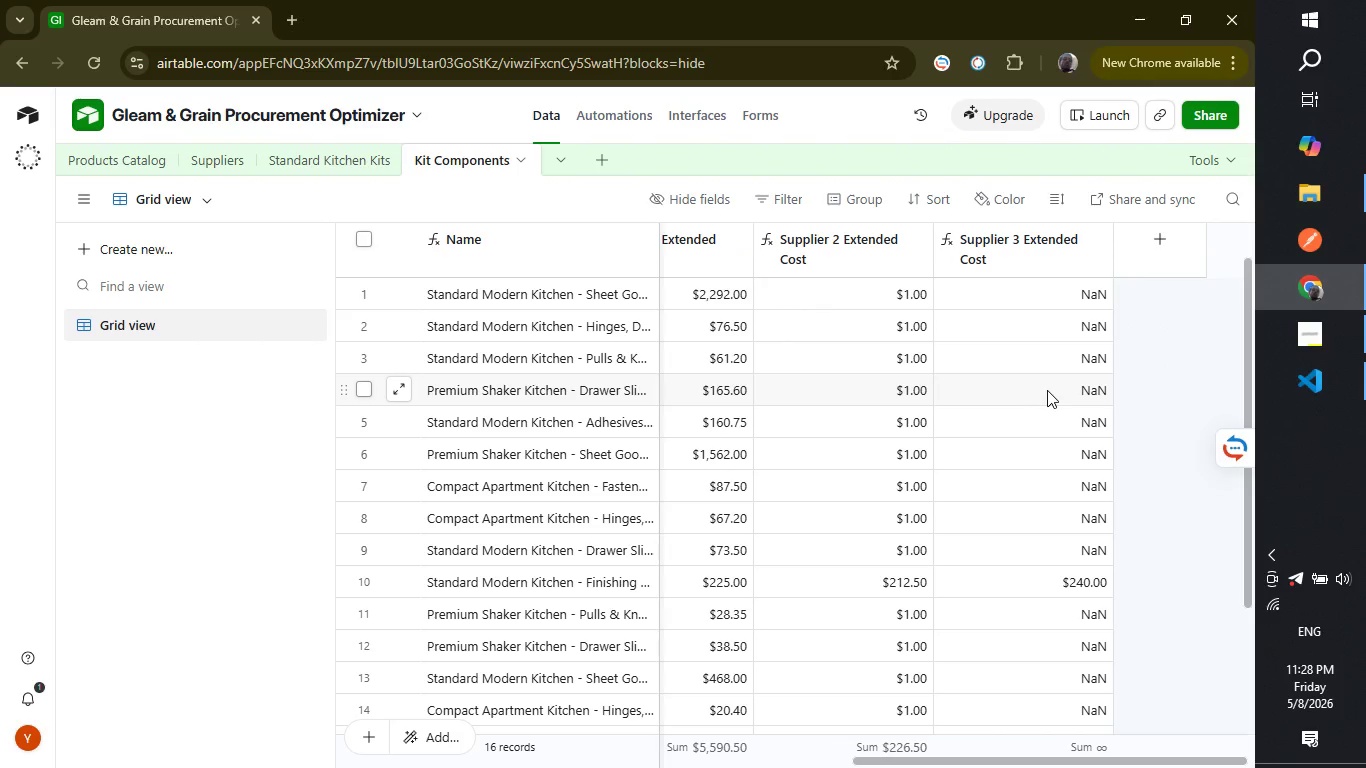 
wait(9.77)
 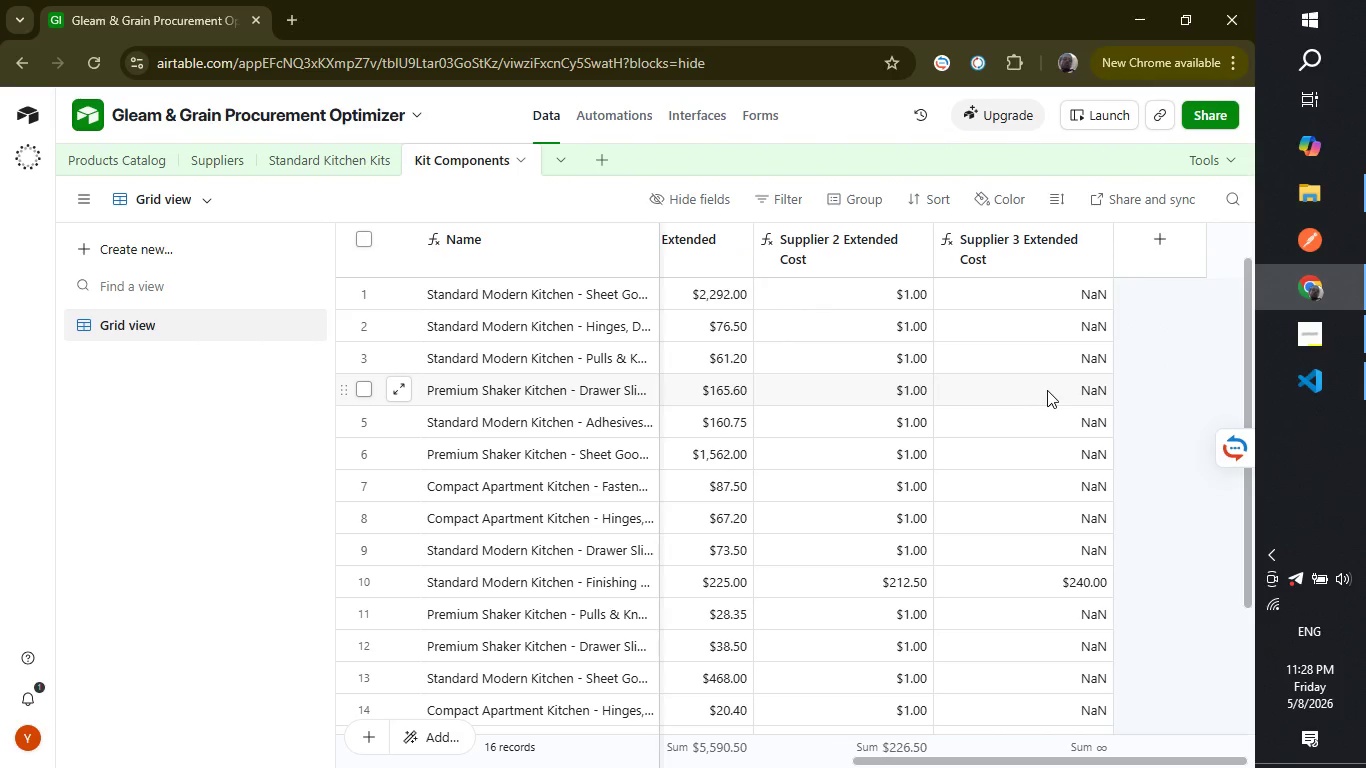 
left_click_drag(start_coordinate=[969, 760], to_coordinate=[793, 767])
 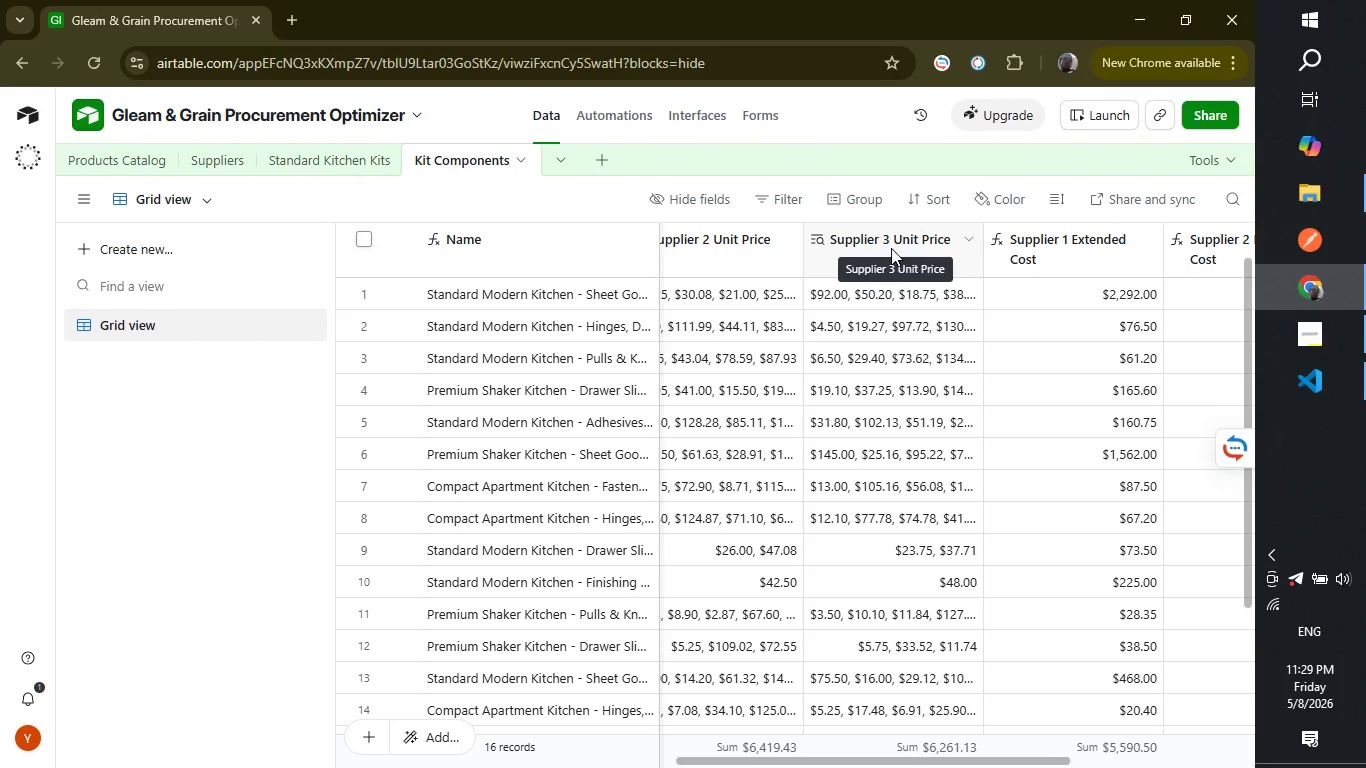 
wait(45.59)
 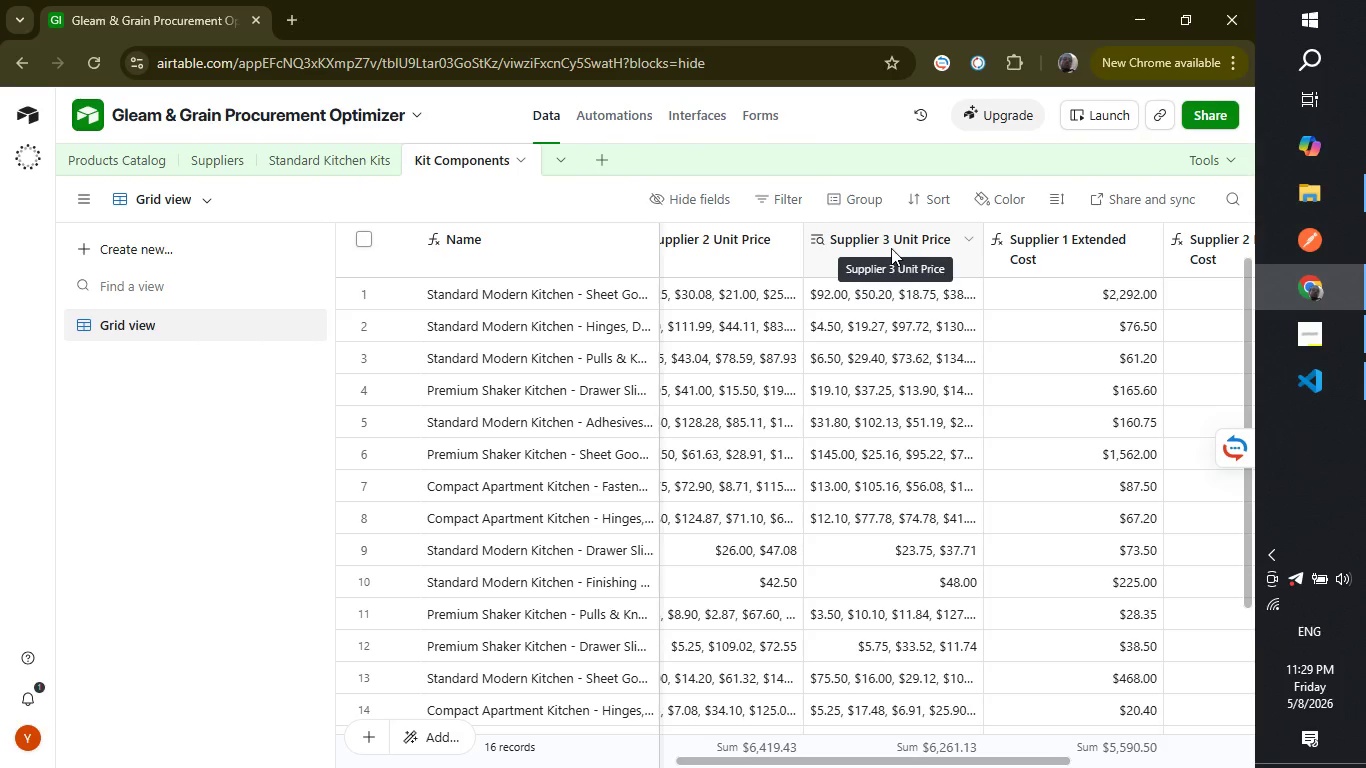 
left_click([30, 159])
 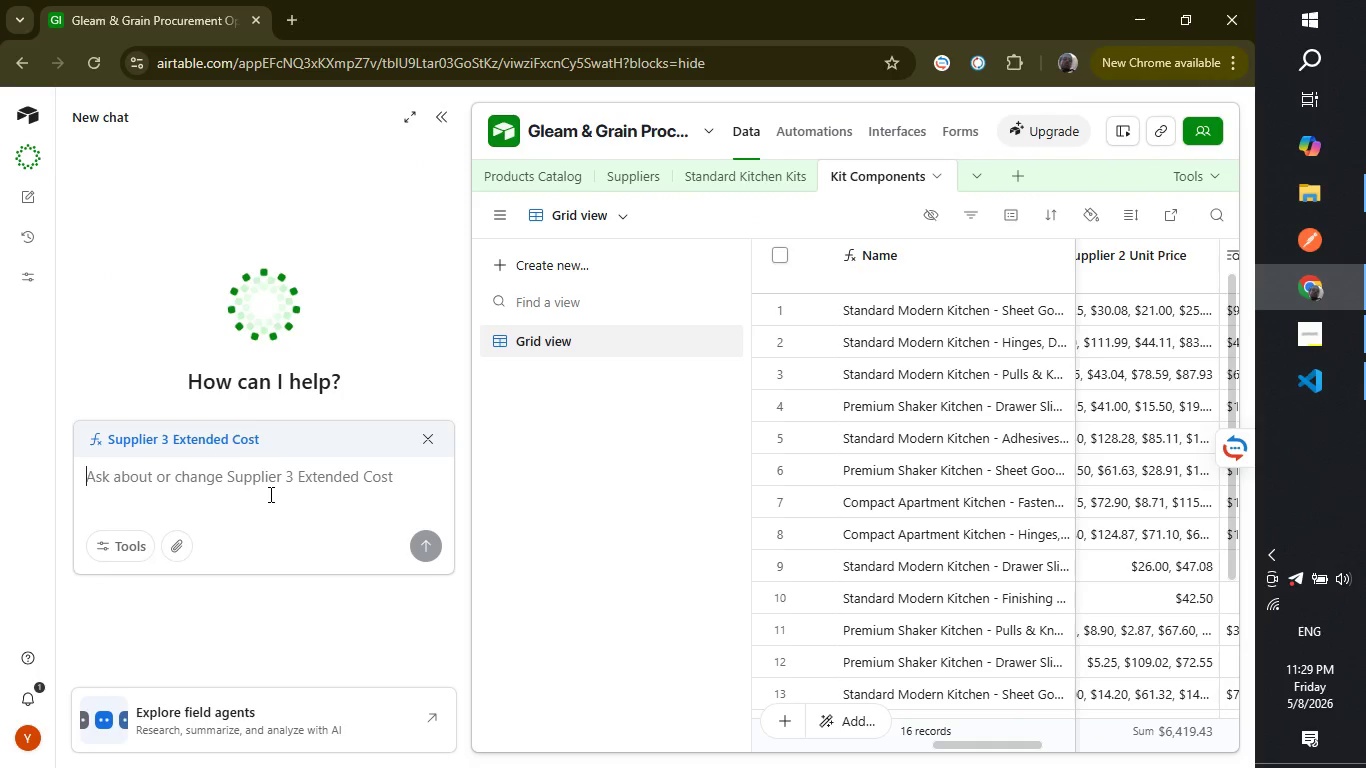 
type(Change th ei)
key(Backspace)
type(xisting Supplier #)
key(Backspace)
type(3 unit price into )
 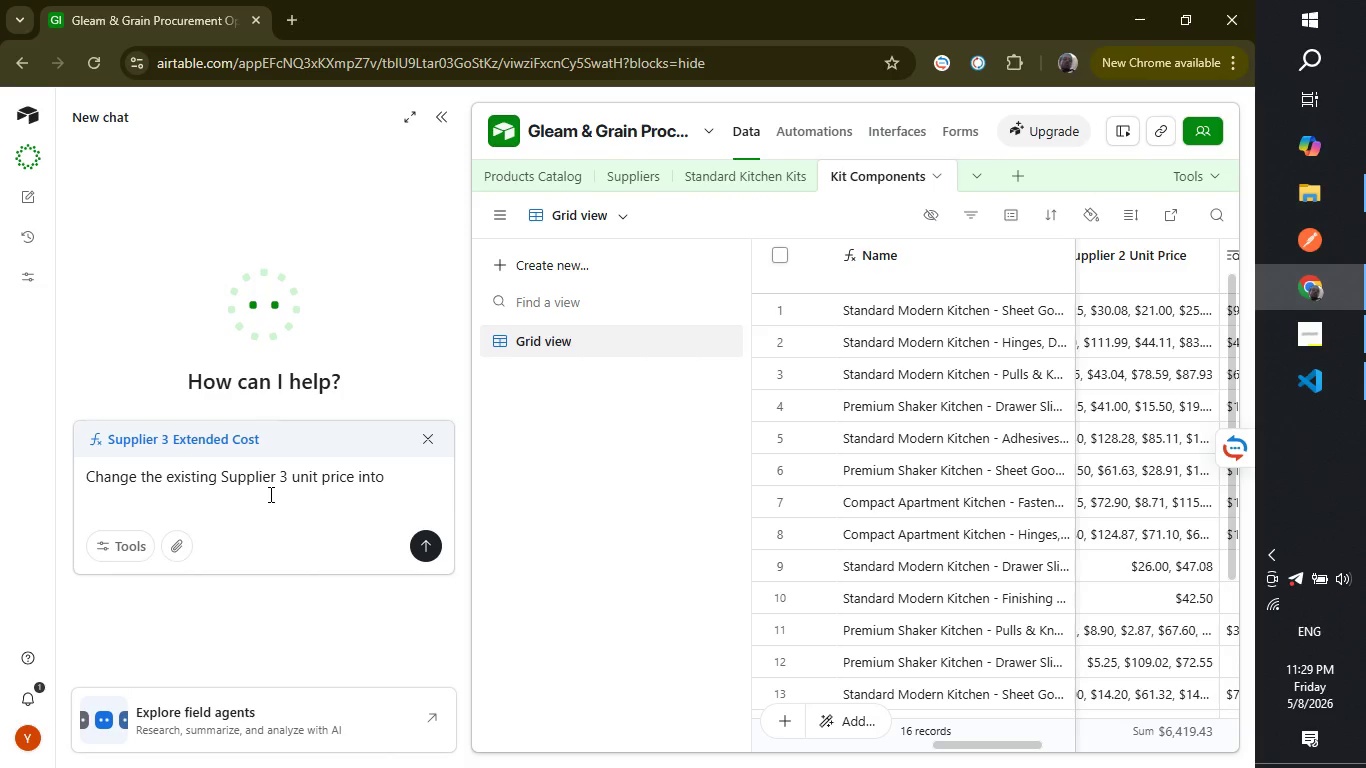 
type(rollup type with formula fof)
key(Backspace)
key(Backspace)
key(Backspace)
type(of sum and )
 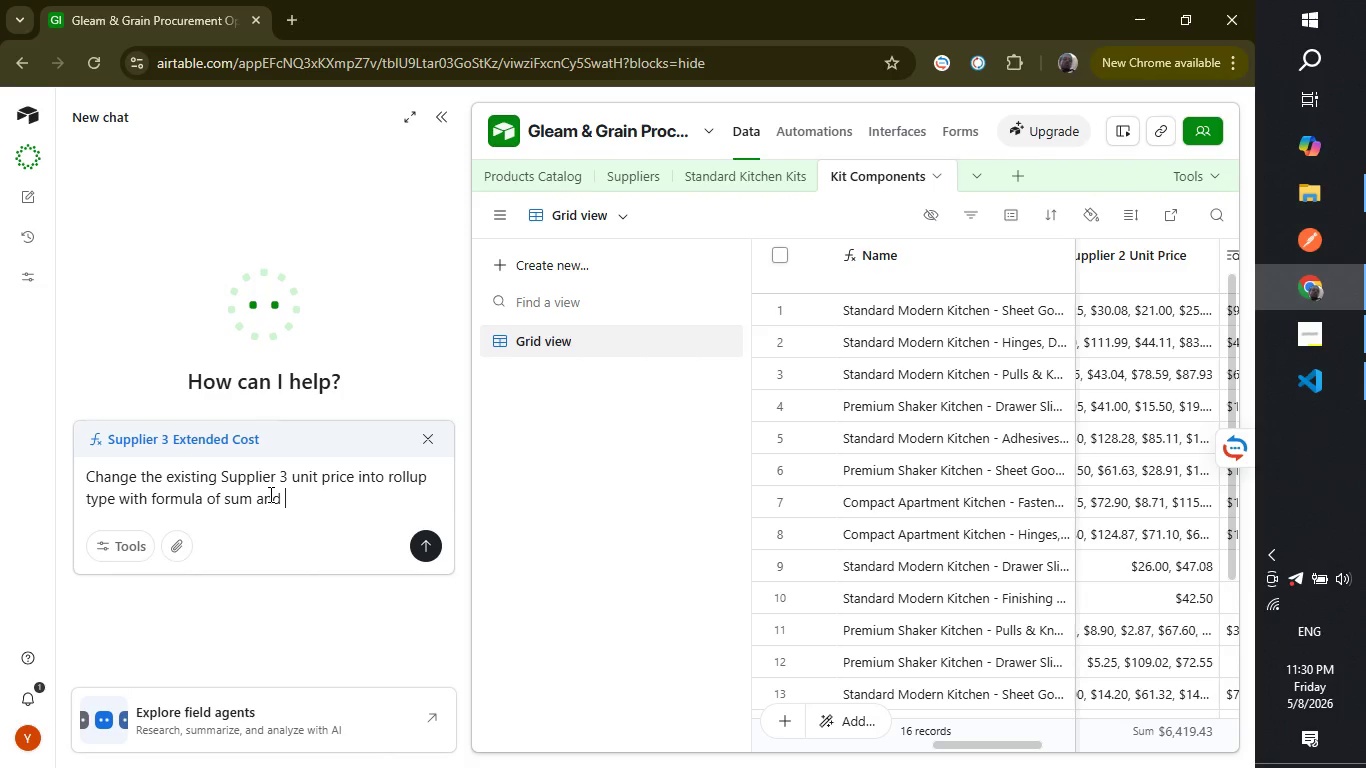 
wait(18.7)
 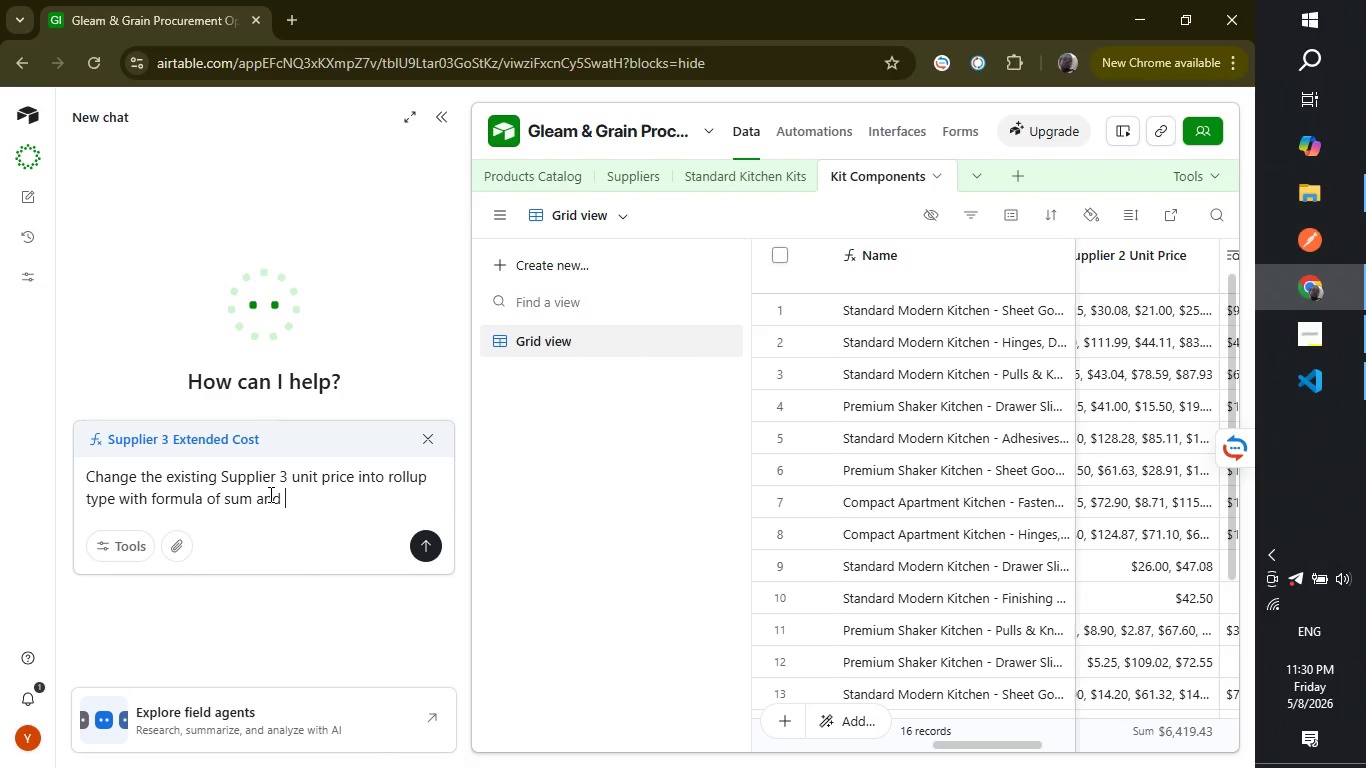 
key(Backspace)
key(Backspace)
key(Backspace)
key(Backspace)
type(and use fileld)
 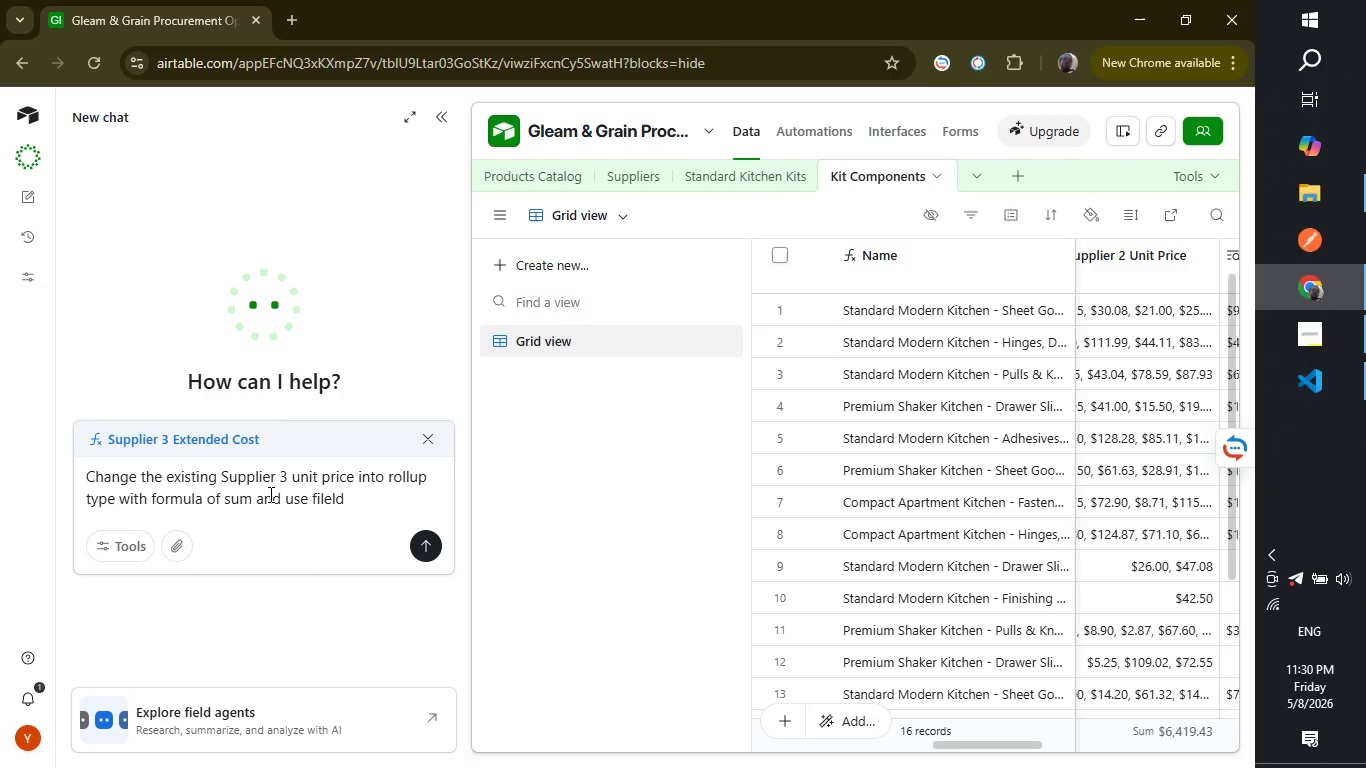 
wait(11.81)
 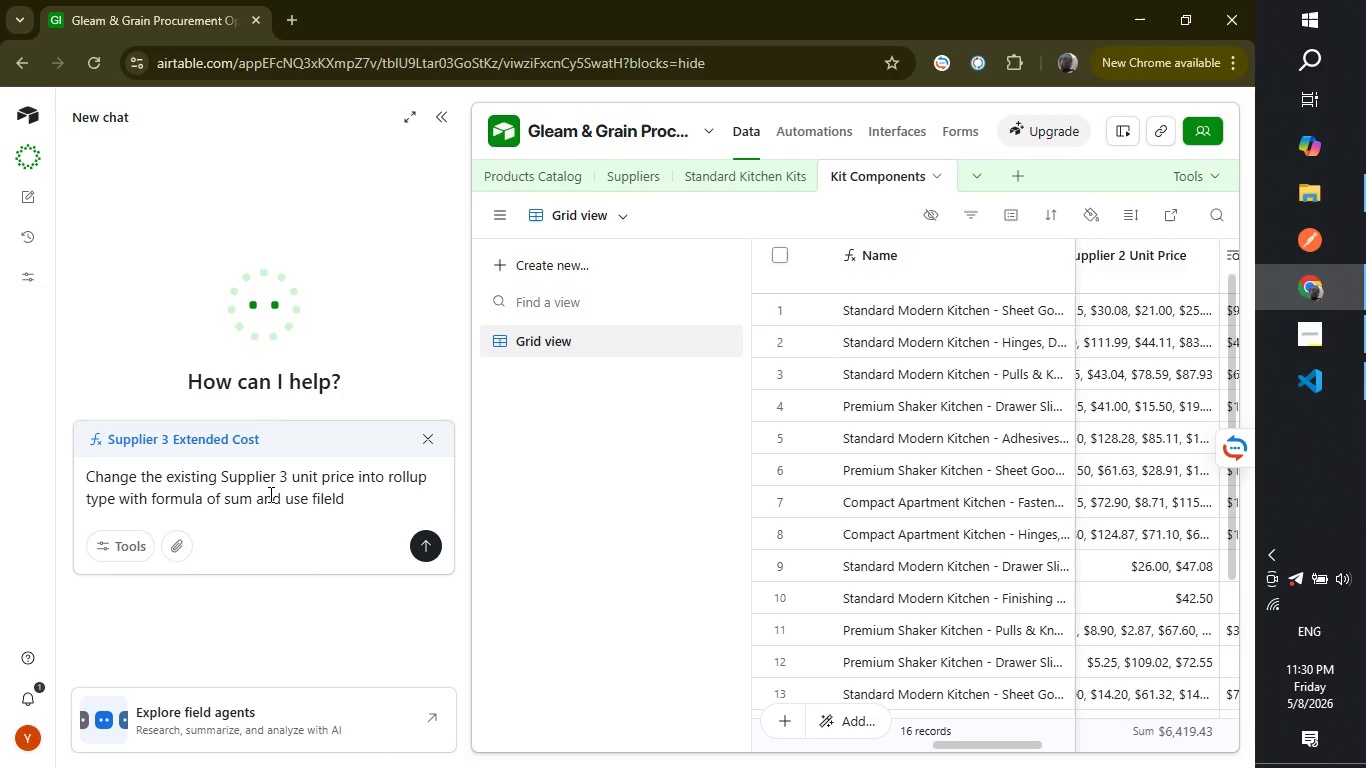 
type( supplier 1 price)
 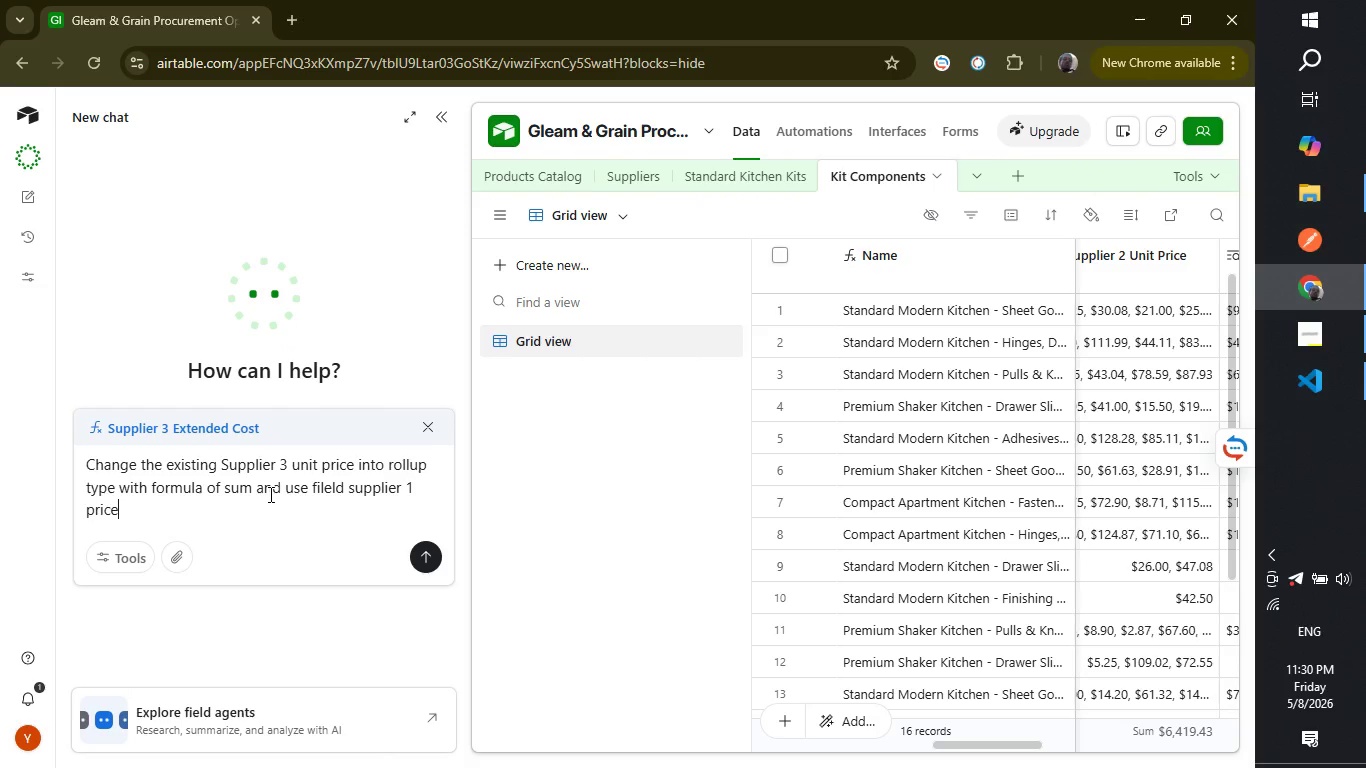 
key(Enter)
 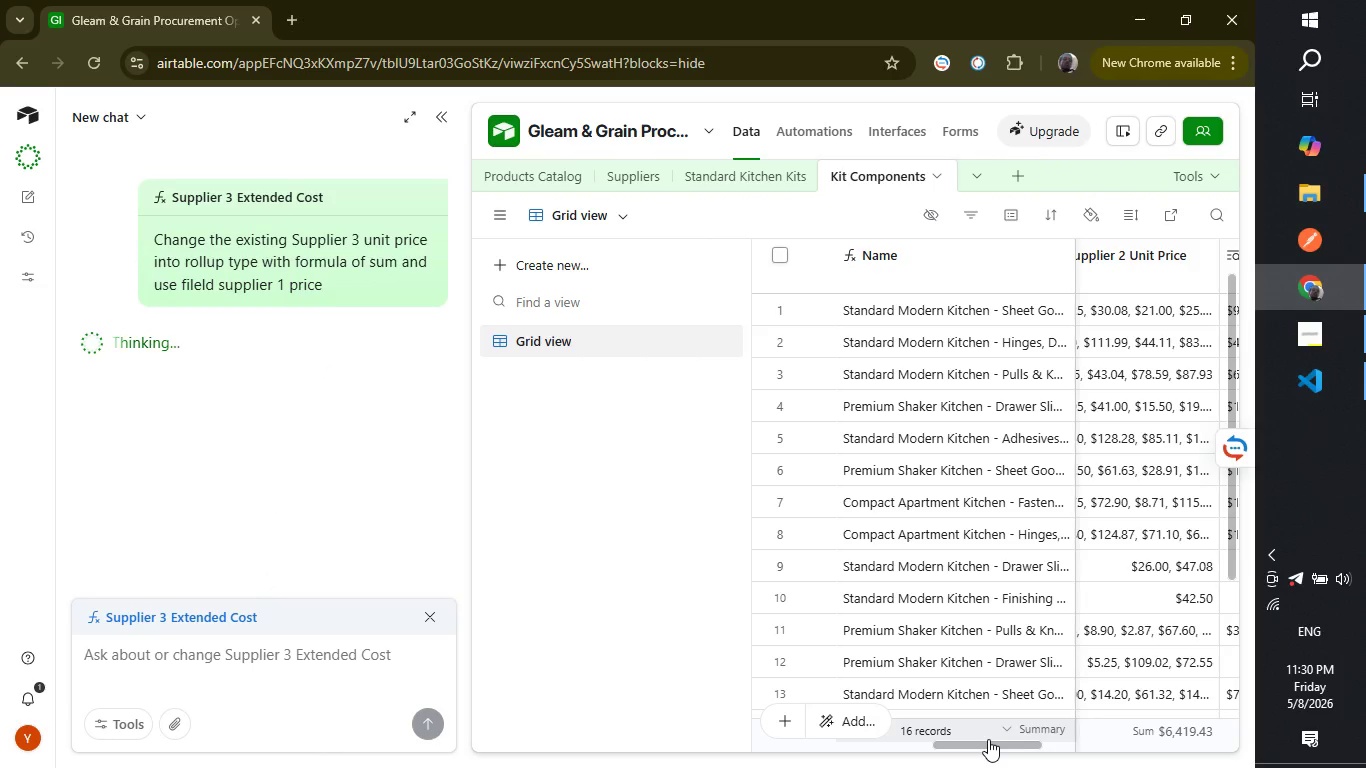 
left_click_drag(start_coordinate=[987, 745], to_coordinate=[1059, 735])
 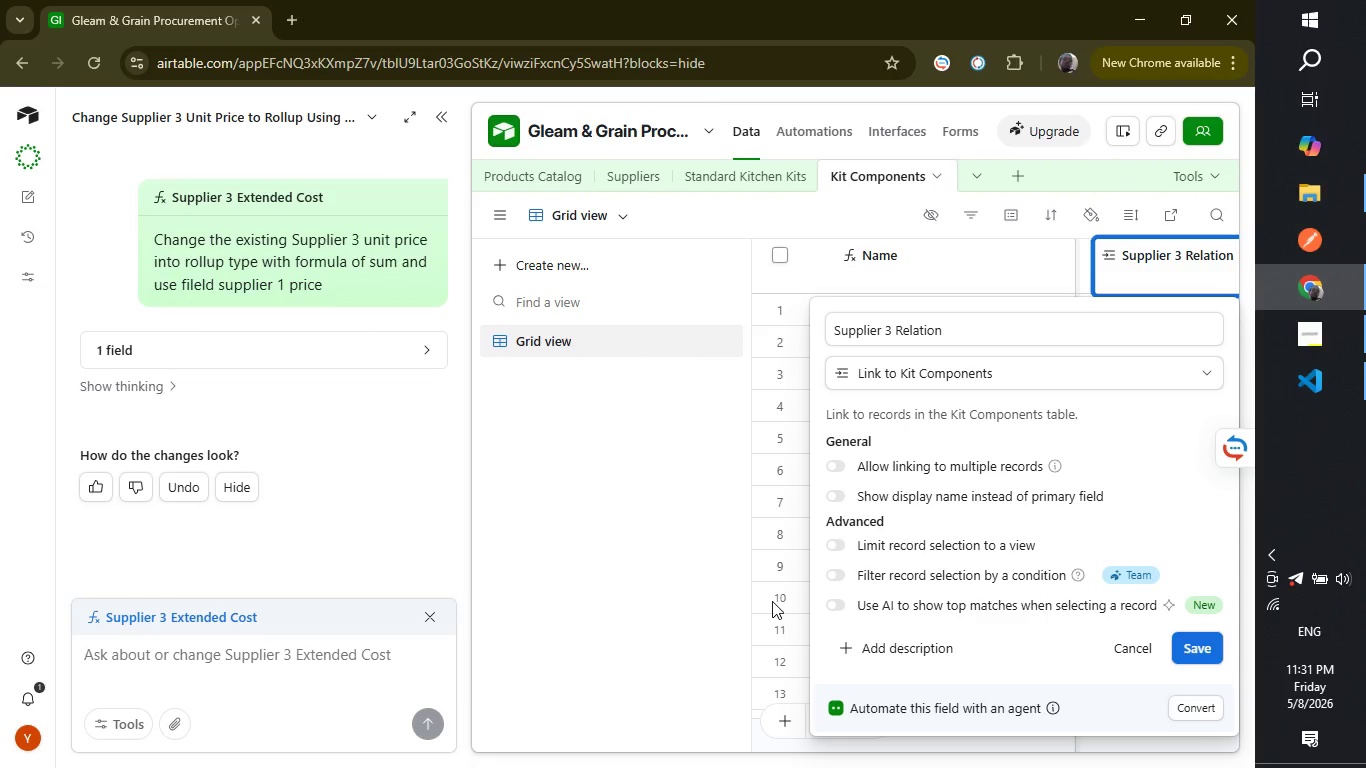 
wait(33.19)
 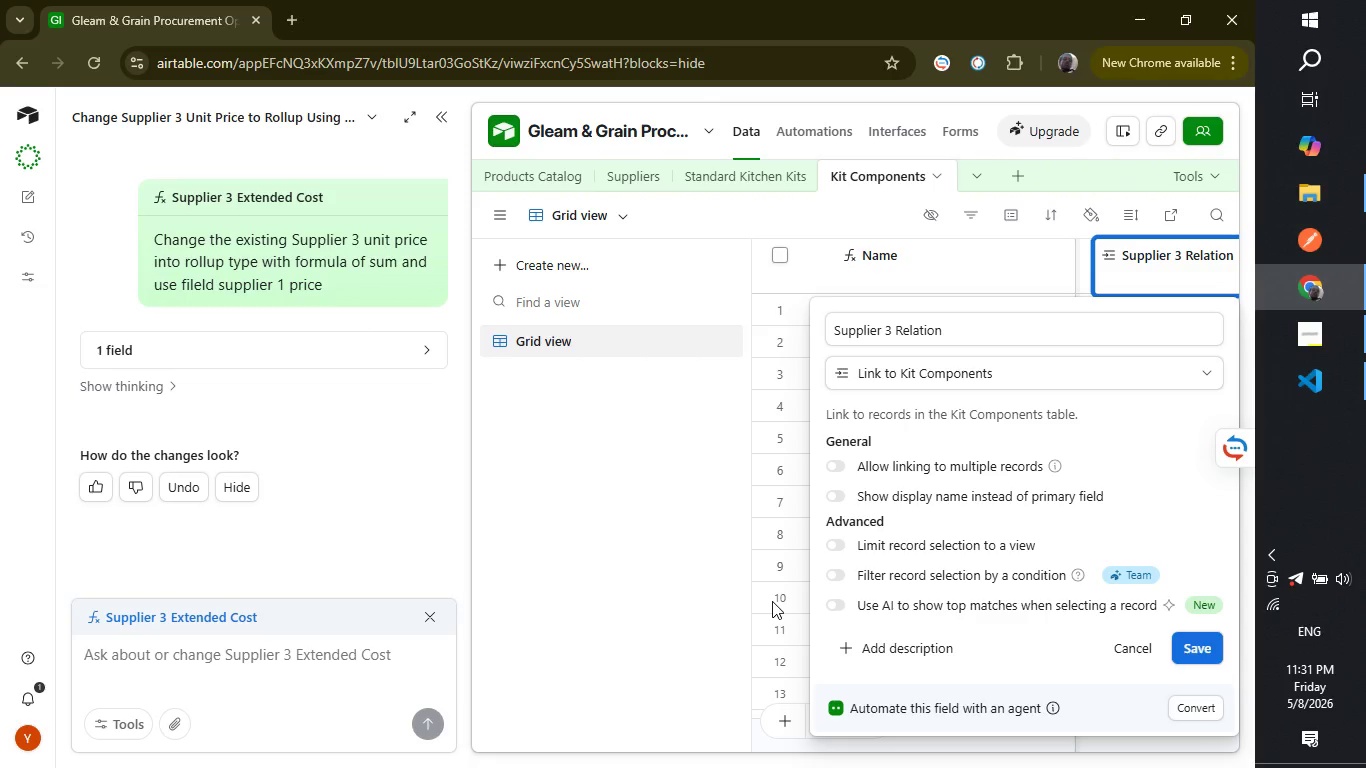 
left_click([1155, 652])
 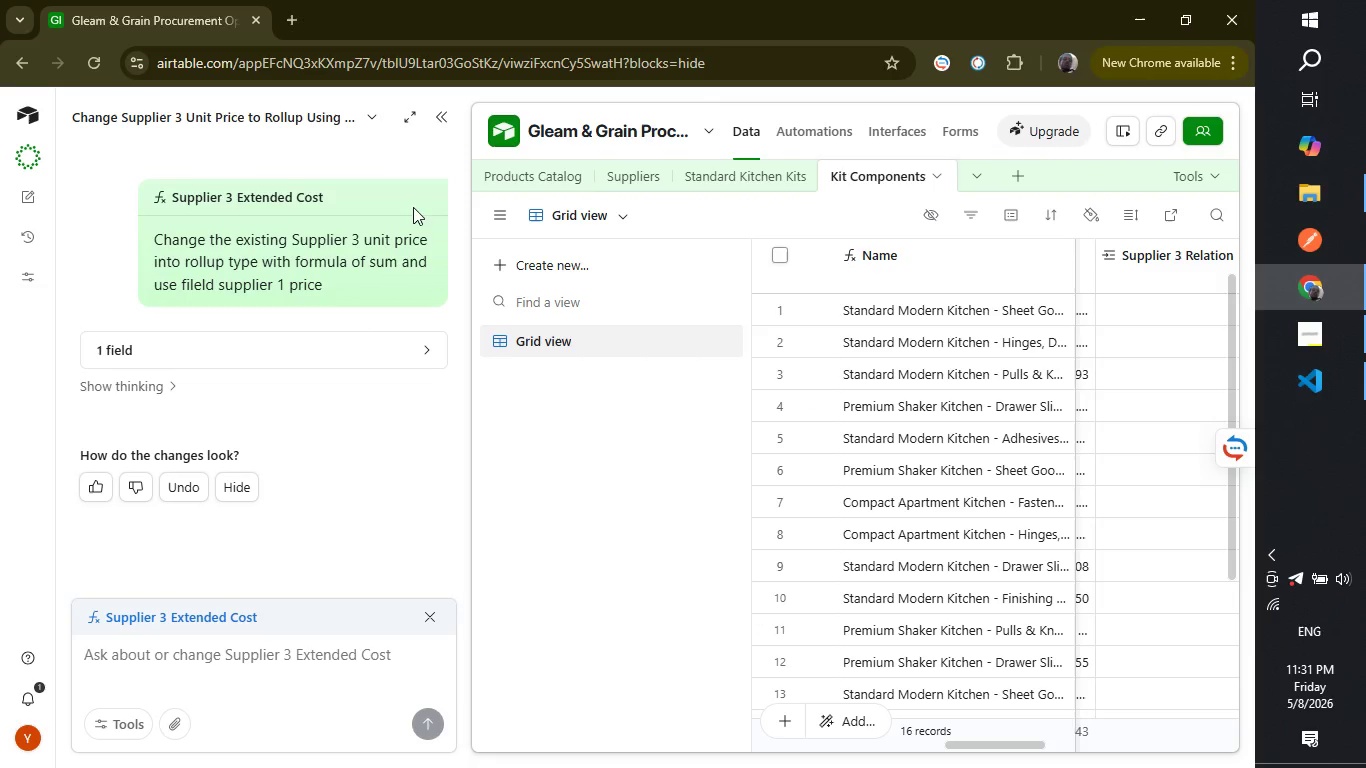 
left_click([443, 122])
 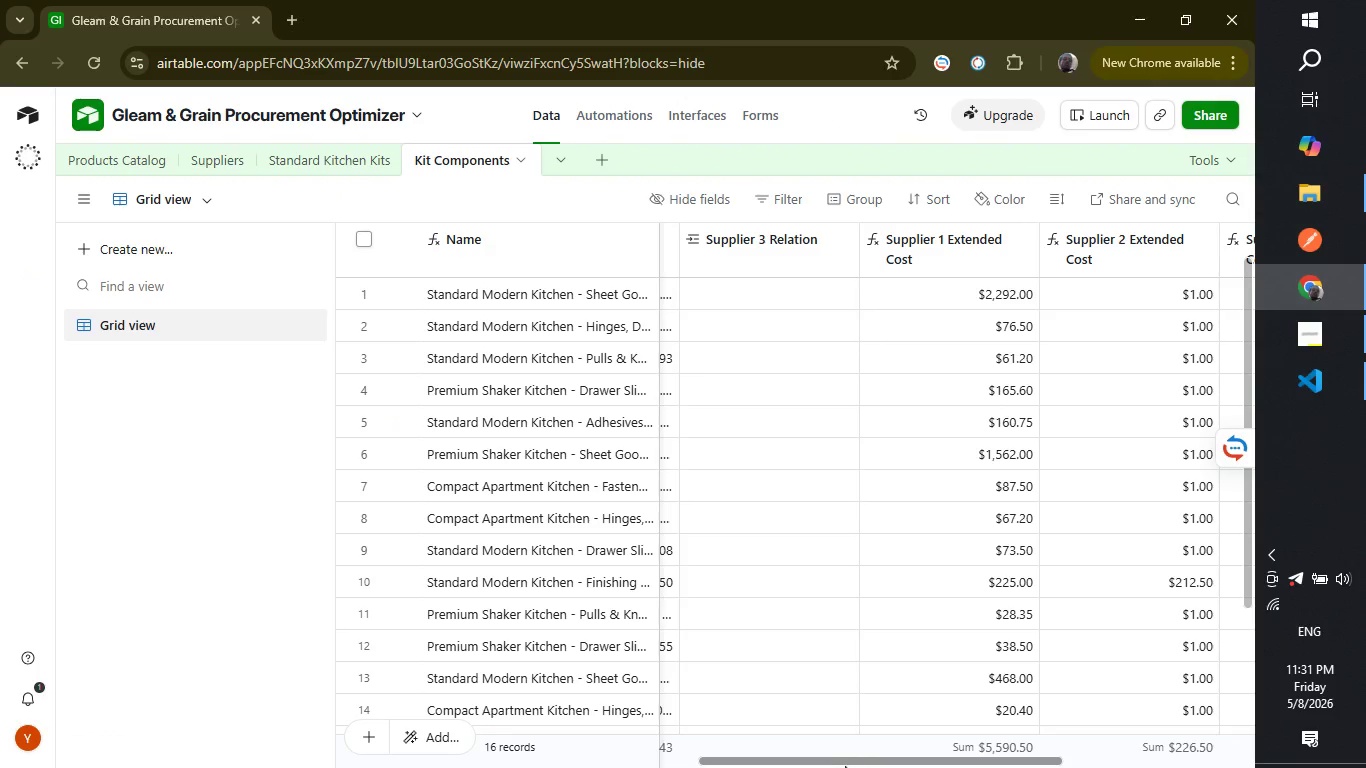 
left_click_drag(start_coordinate=[852, 761], to_coordinate=[1046, 762])
 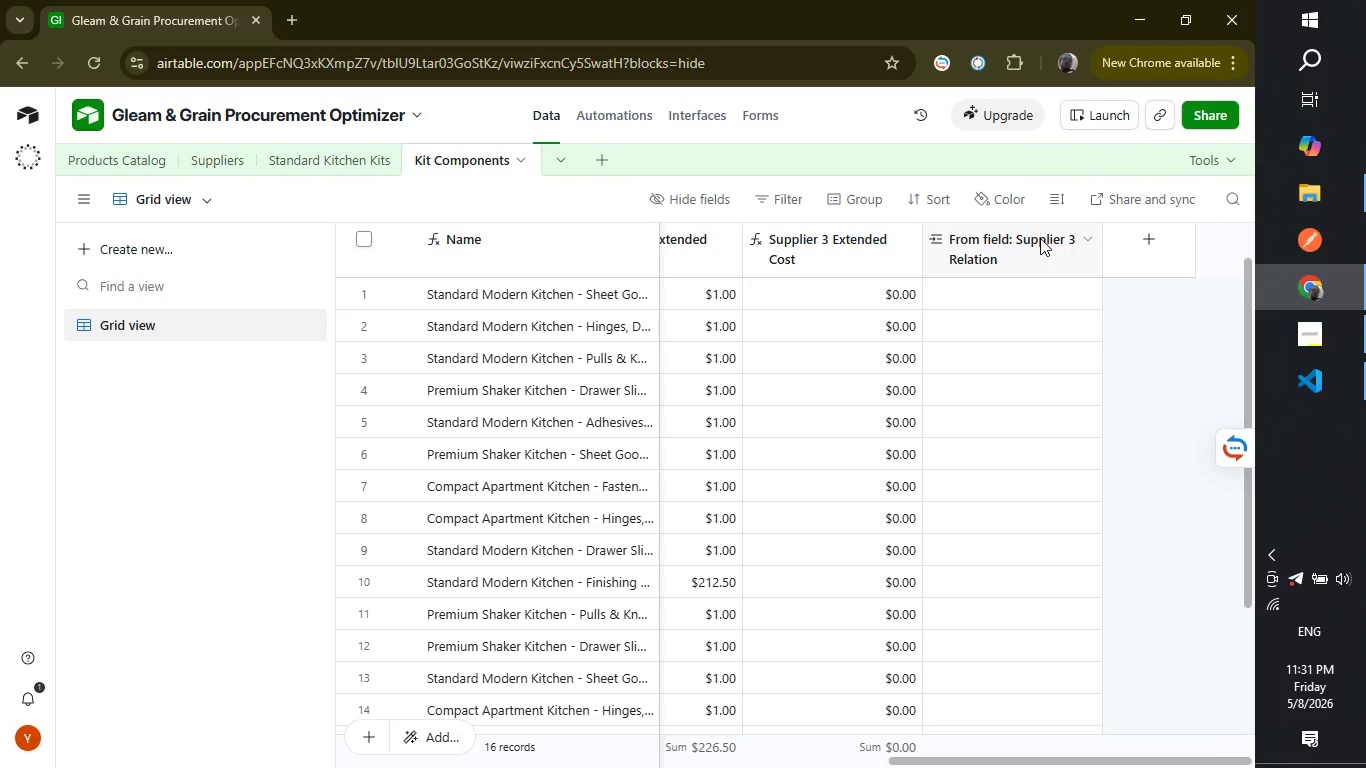 
right_click([1040, 238])
 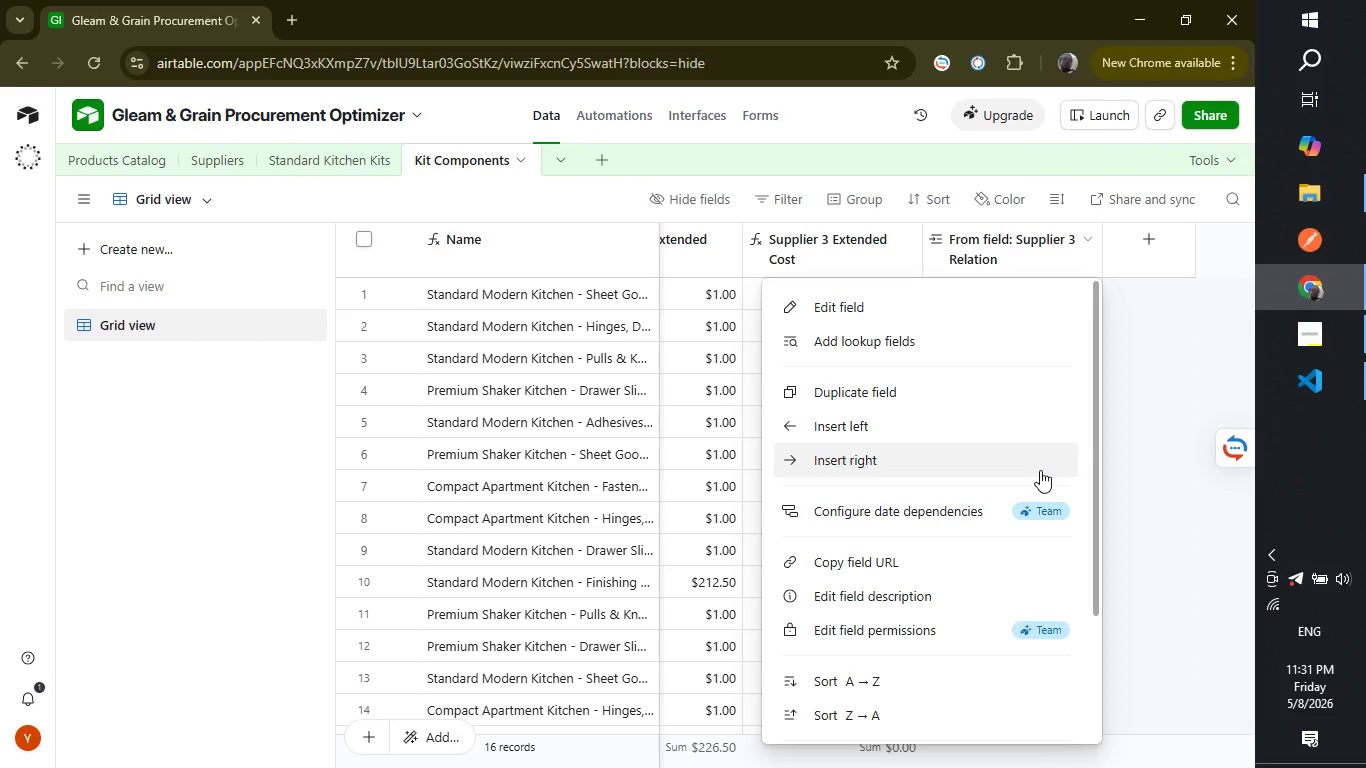 
scroll: coordinate [1040, 474], scroll_direction: down, amount: 3.0
 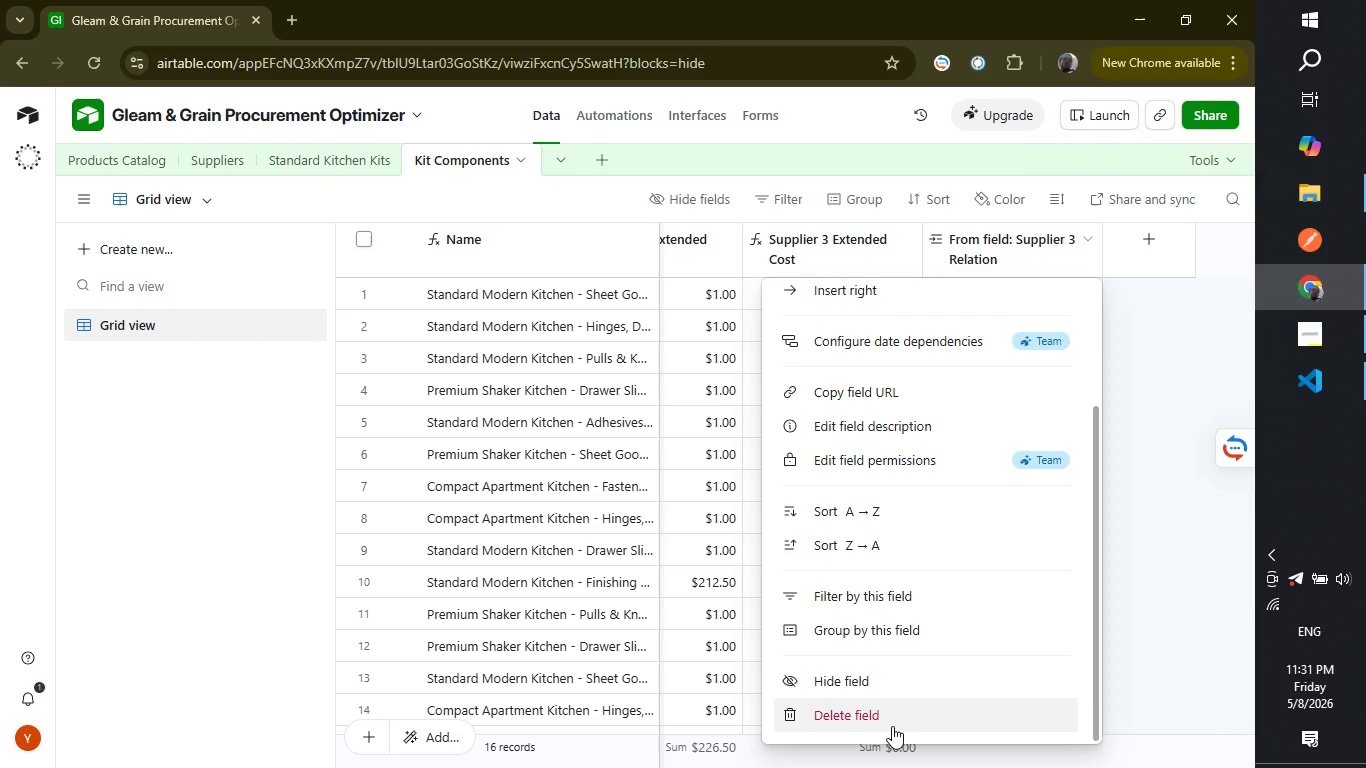 
left_click([892, 726])
 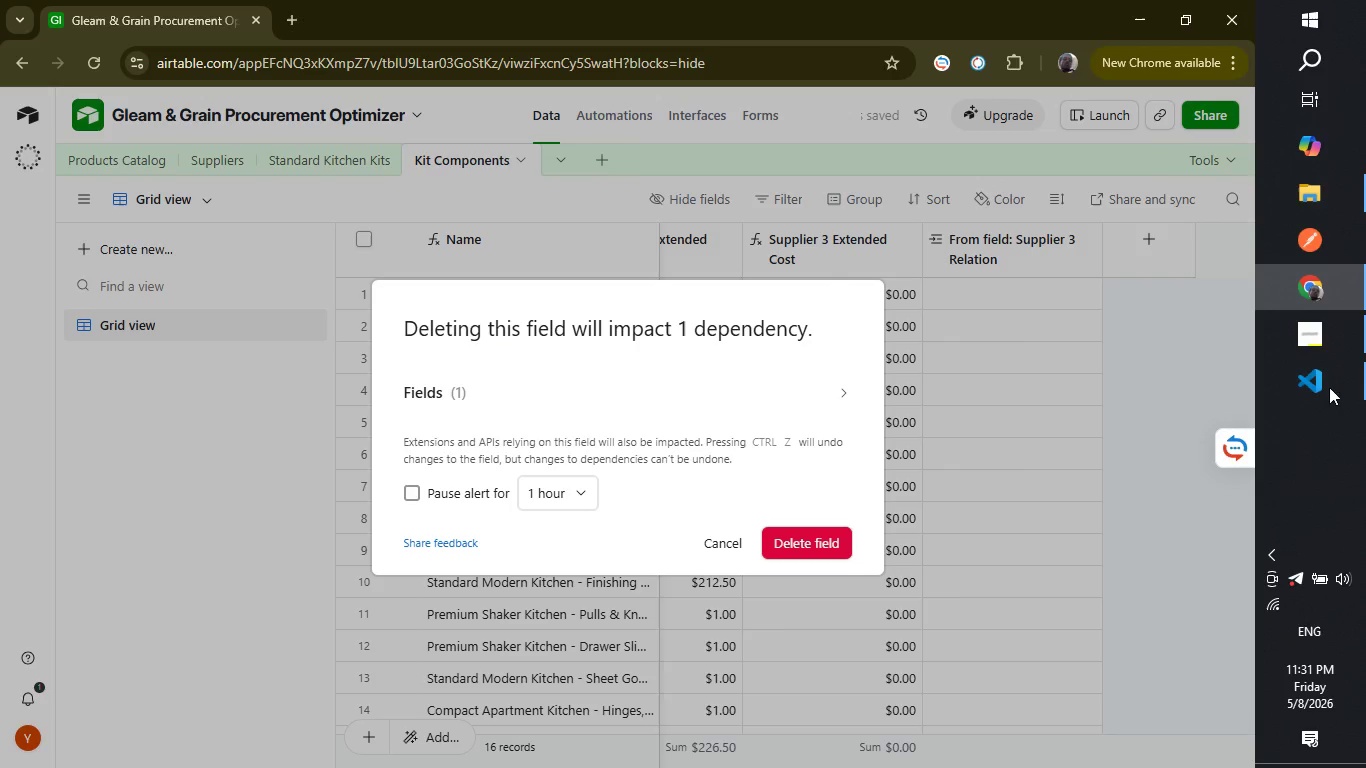 
left_click([809, 530])
 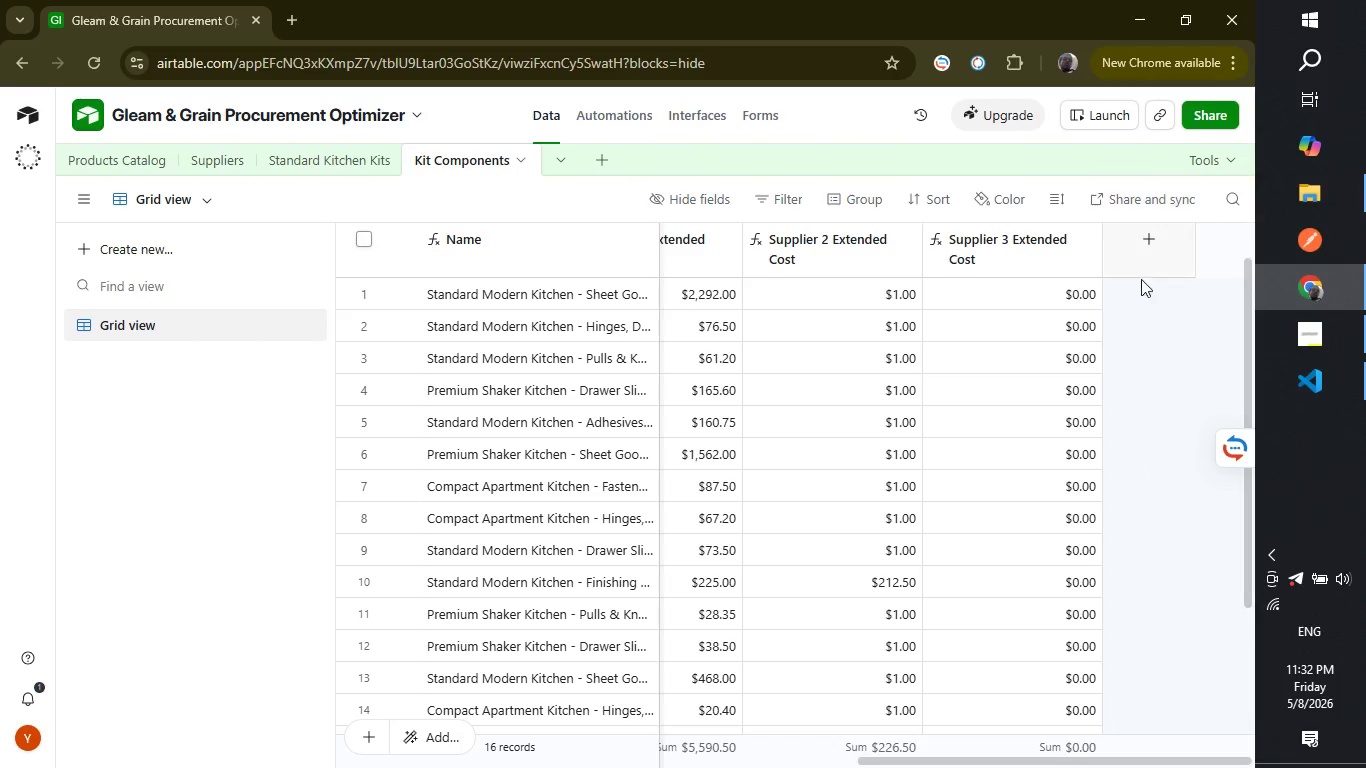 
wait(28.51)
 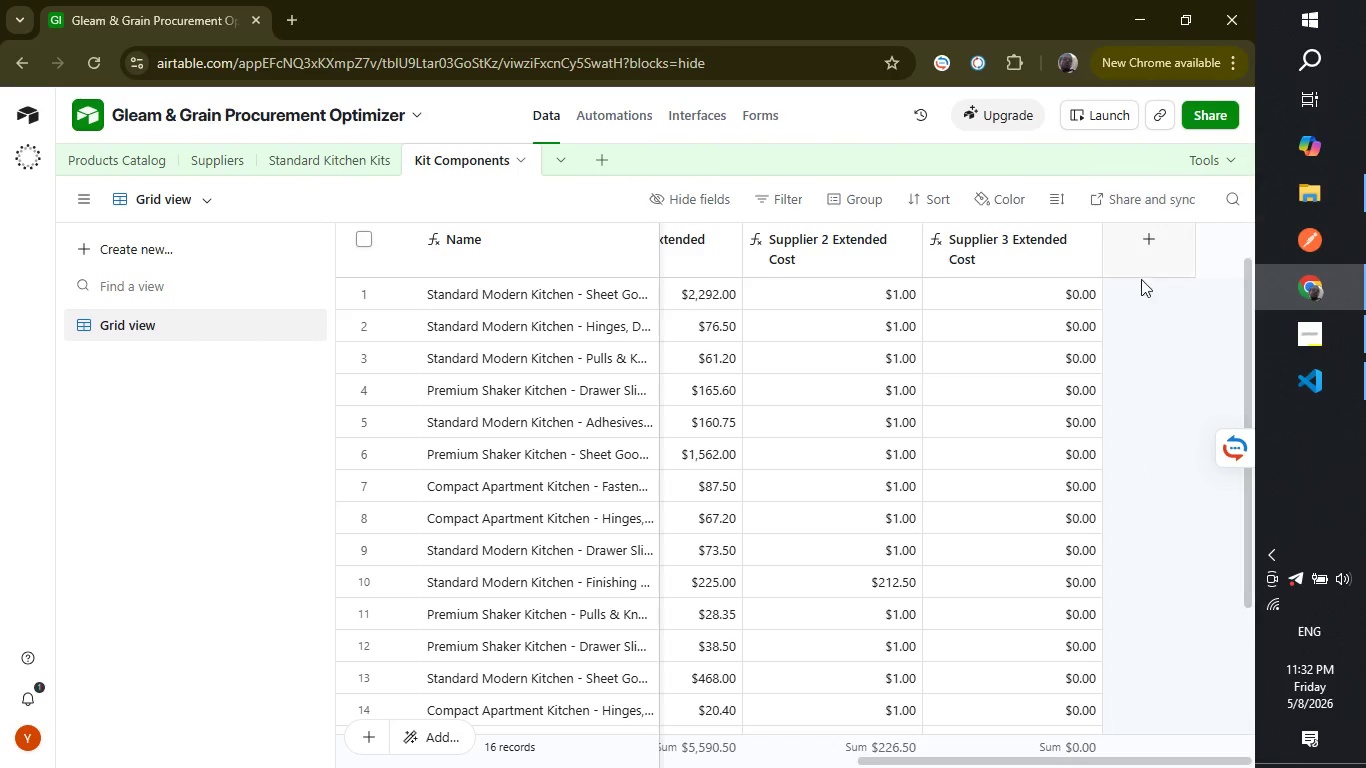 
mouse_move([1234, 335])
 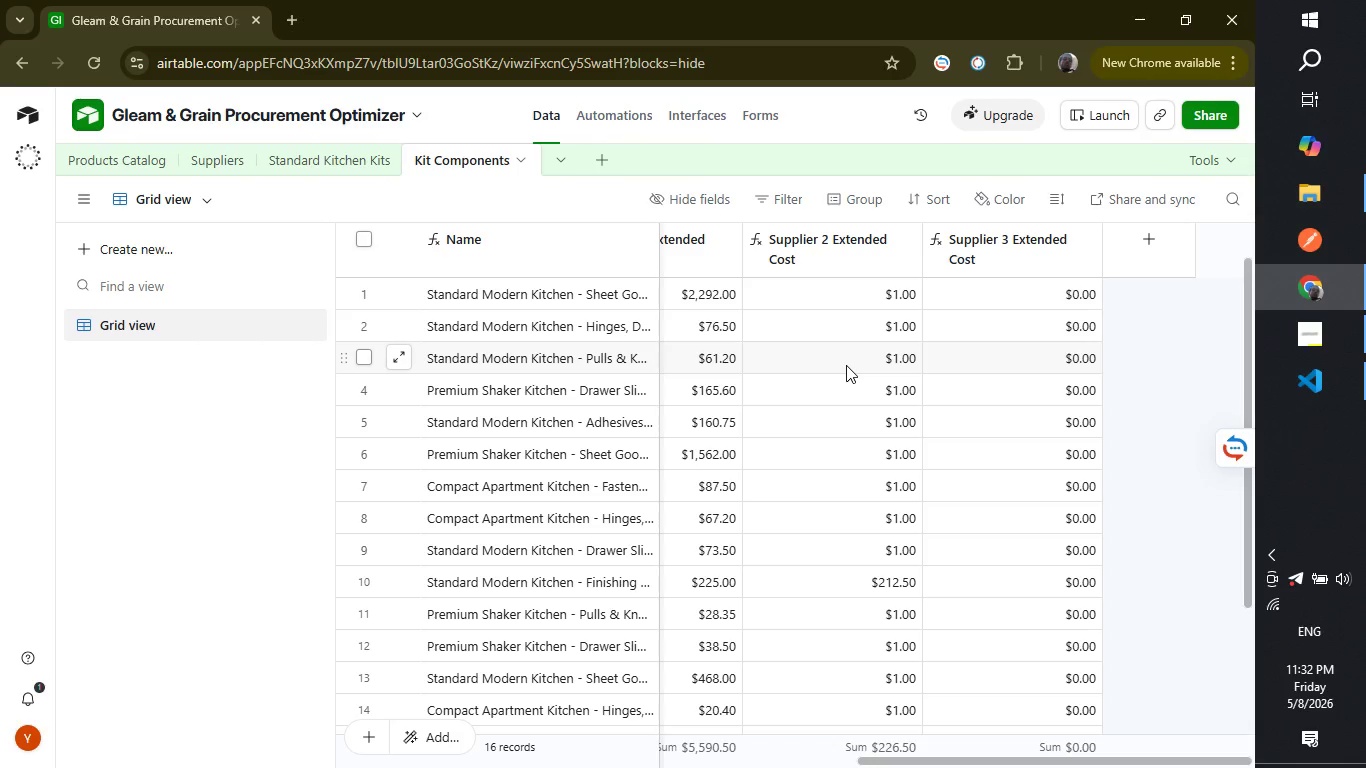 
wait(12.2)
 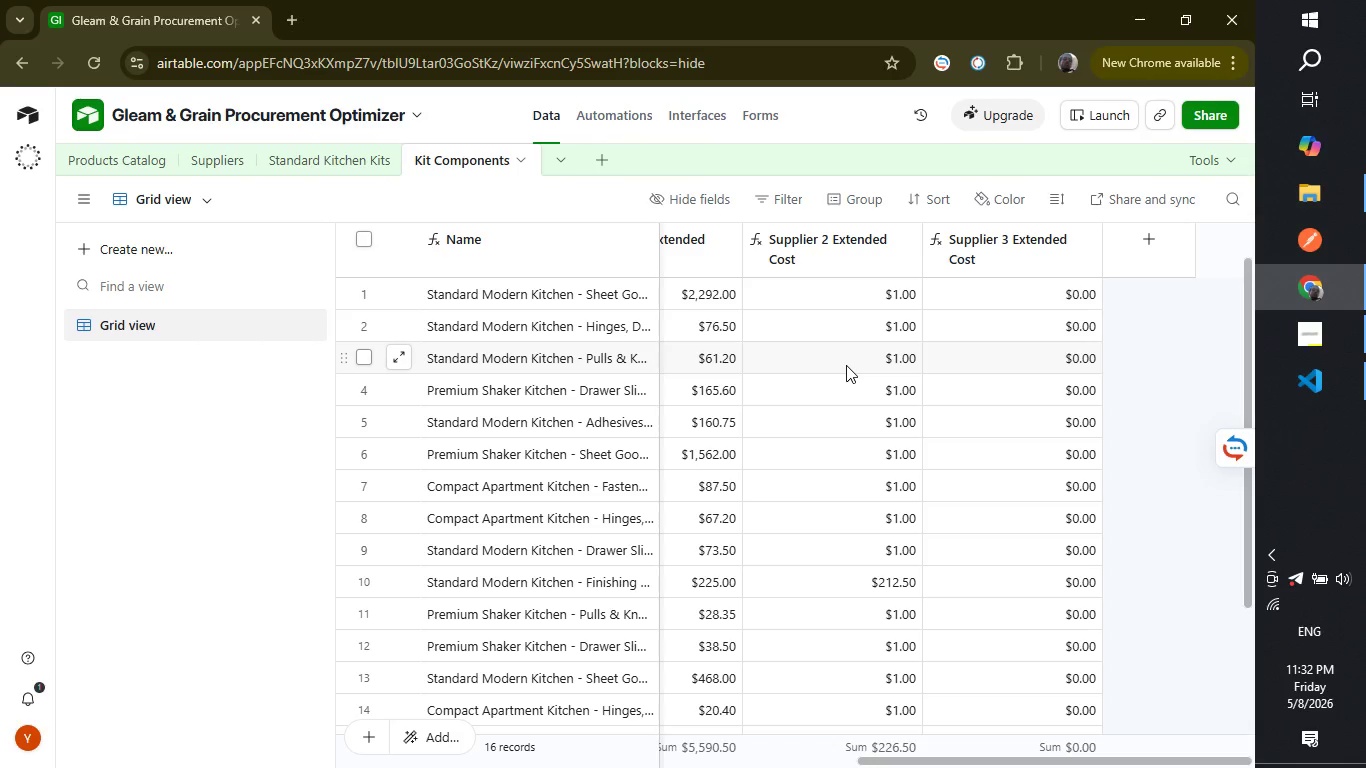 
left_click_drag(start_coordinate=[891, 758], to_coordinate=[648, 737])
 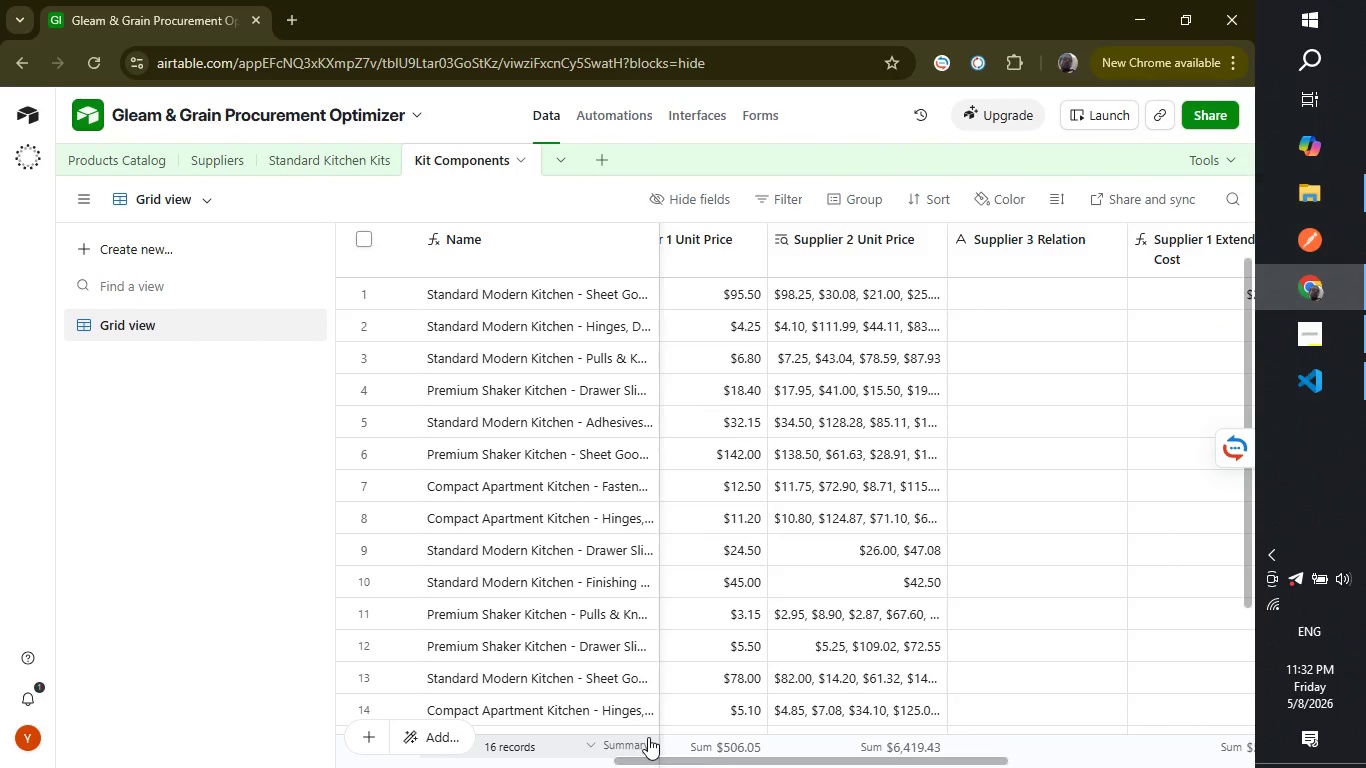 
left_click([648, 737])
 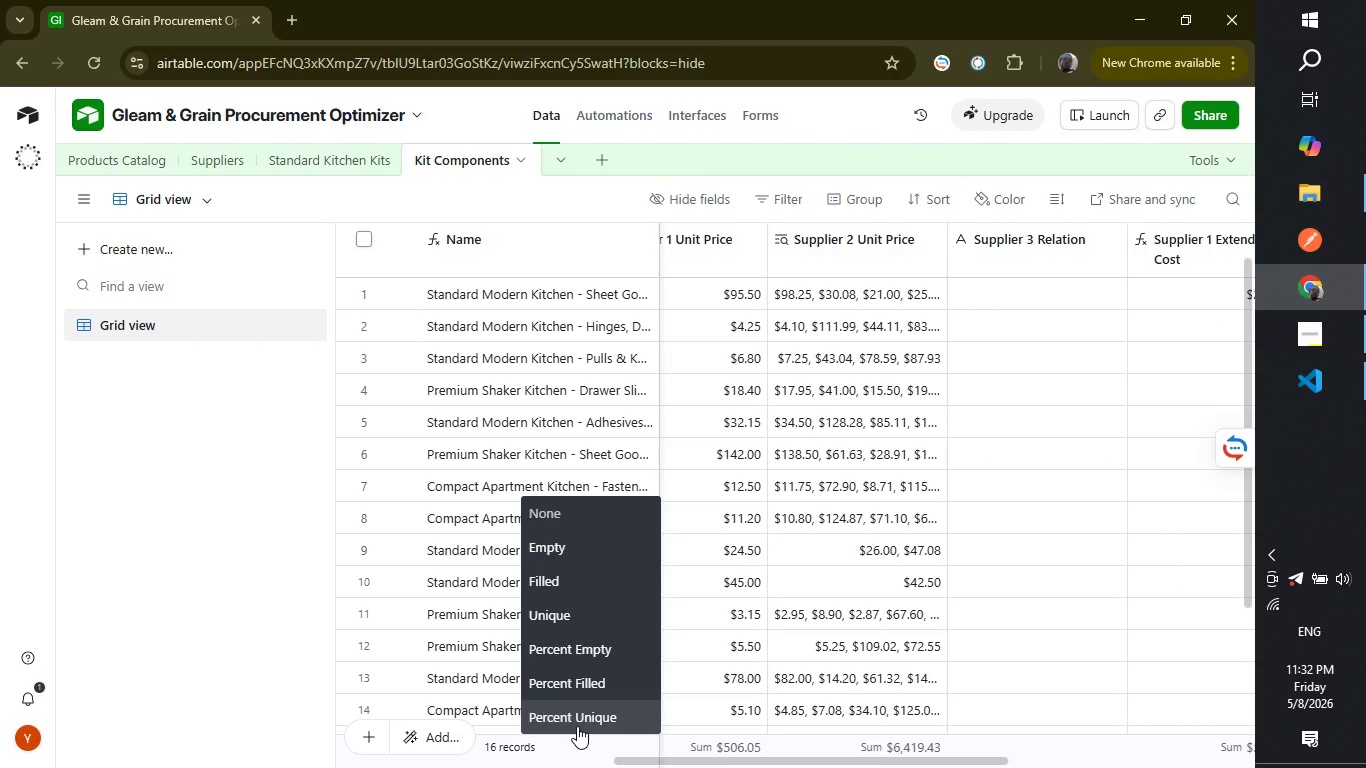 
wait(15.48)
 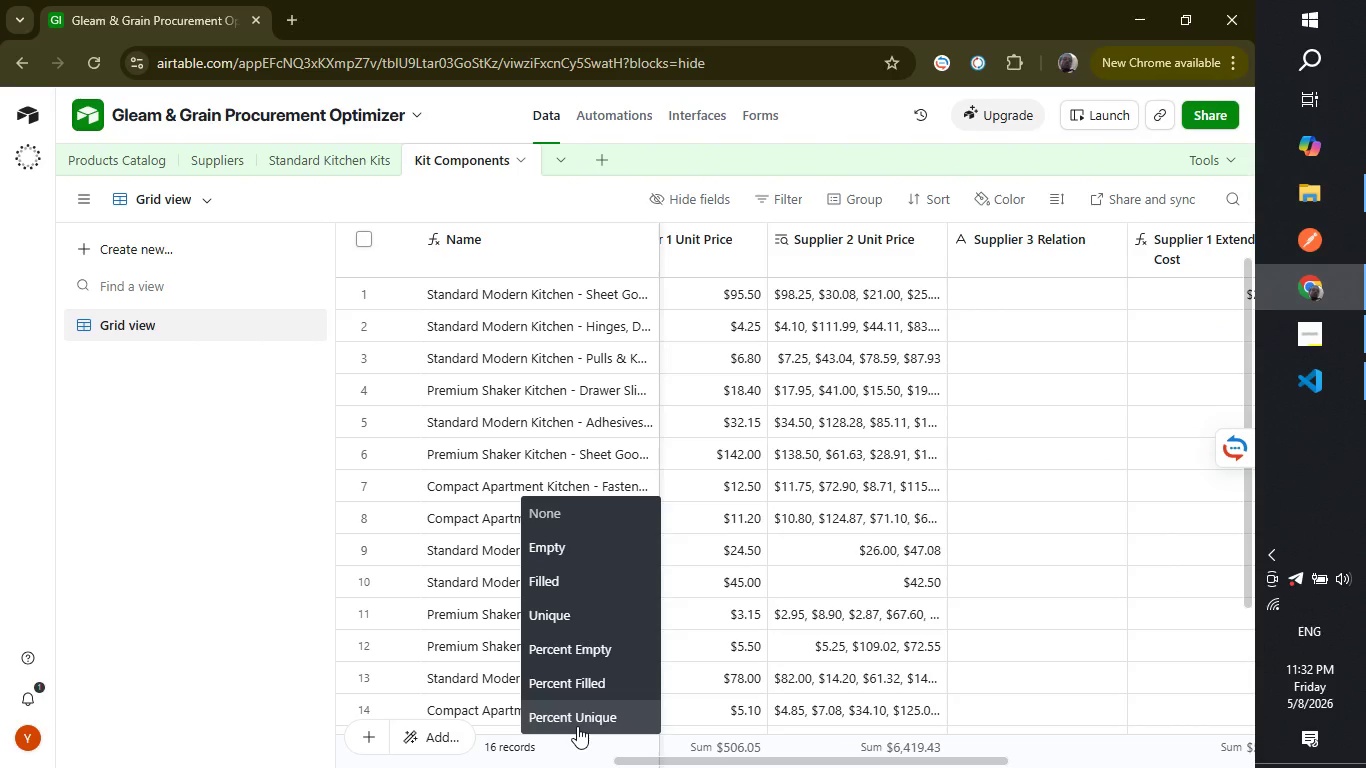 
left_click_drag(start_coordinate=[774, 757], to_coordinate=[1097, 767])
 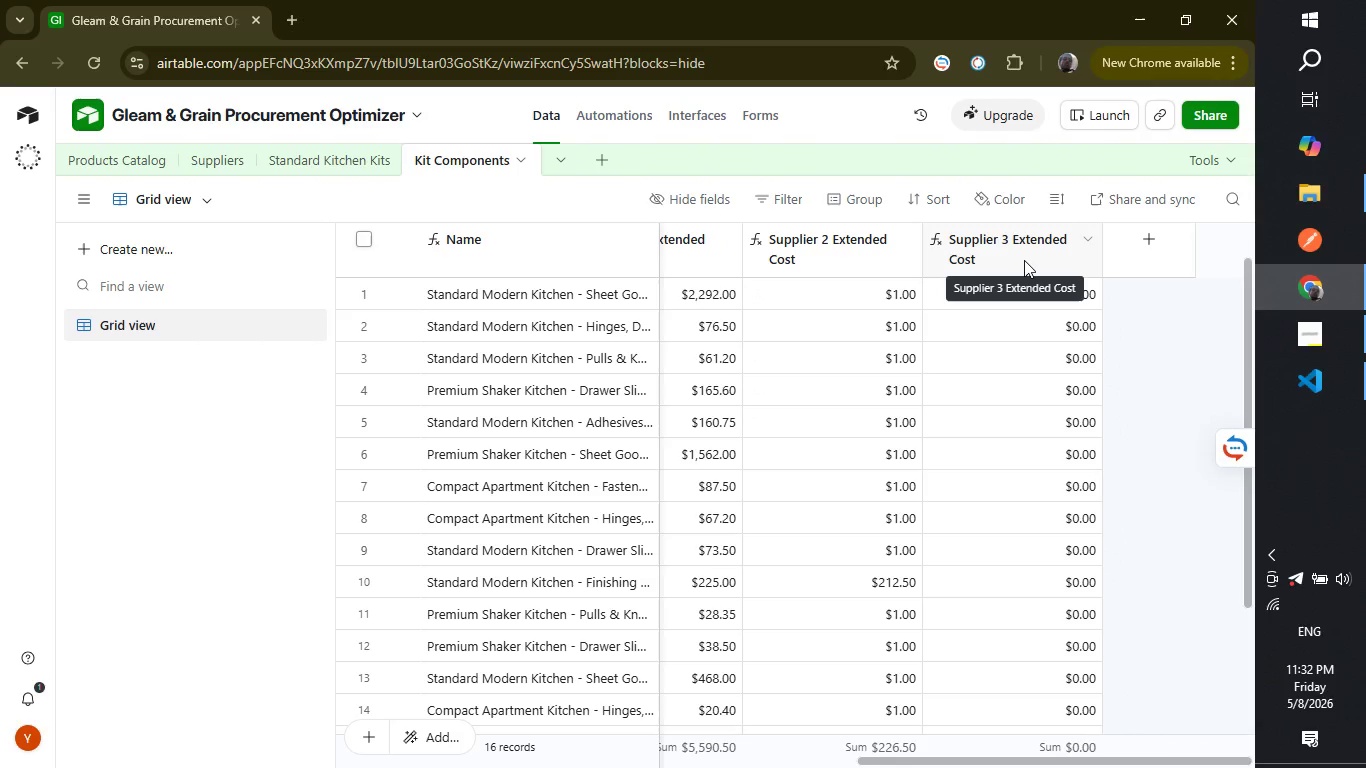 
double_click([1024, 260])
 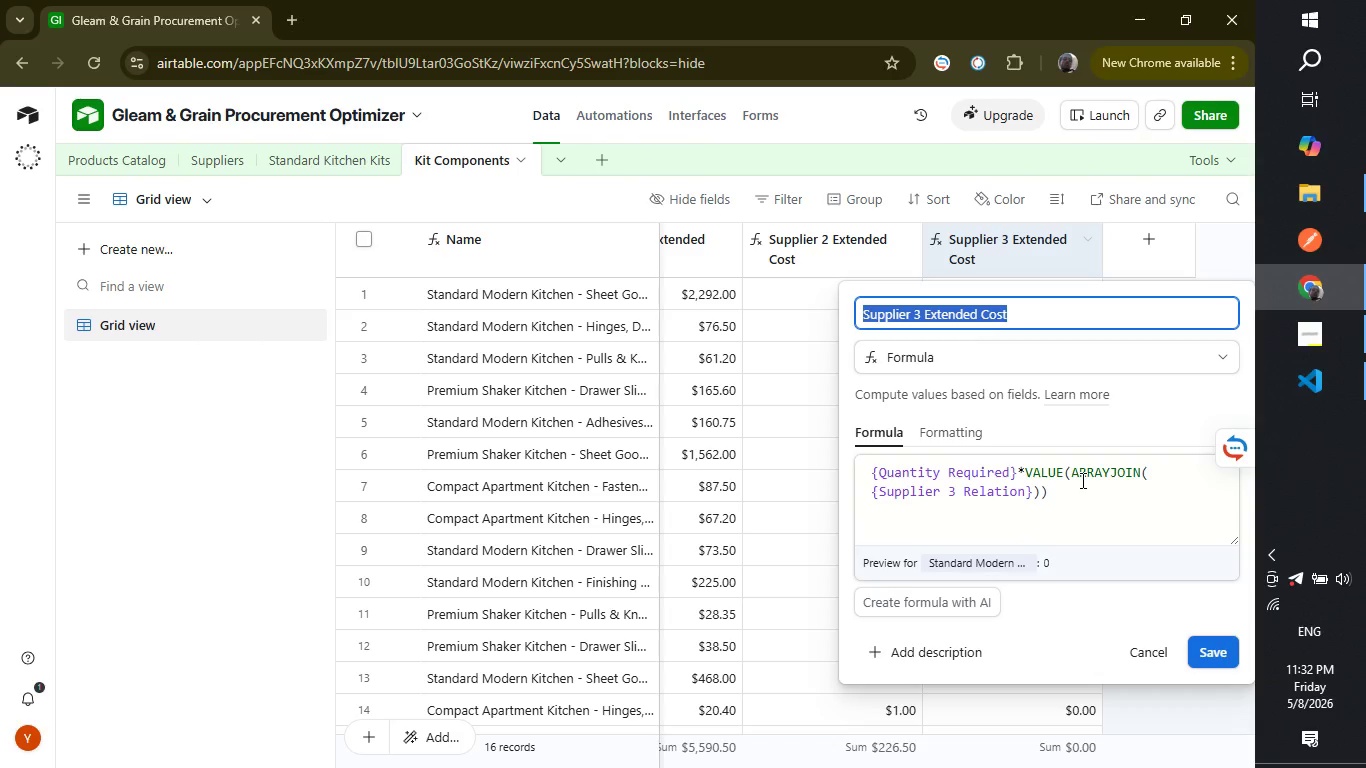 
wait(6.31)
 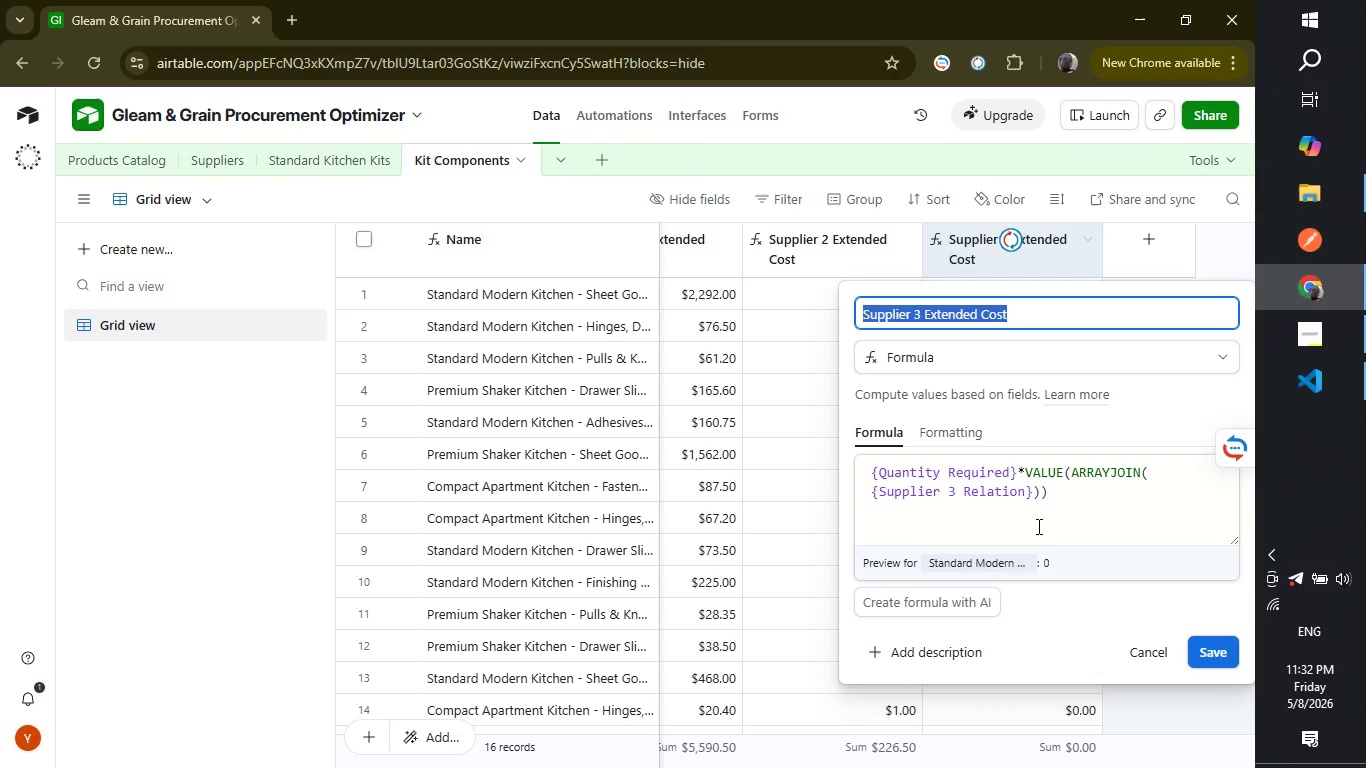 
left_click([576, 202])
 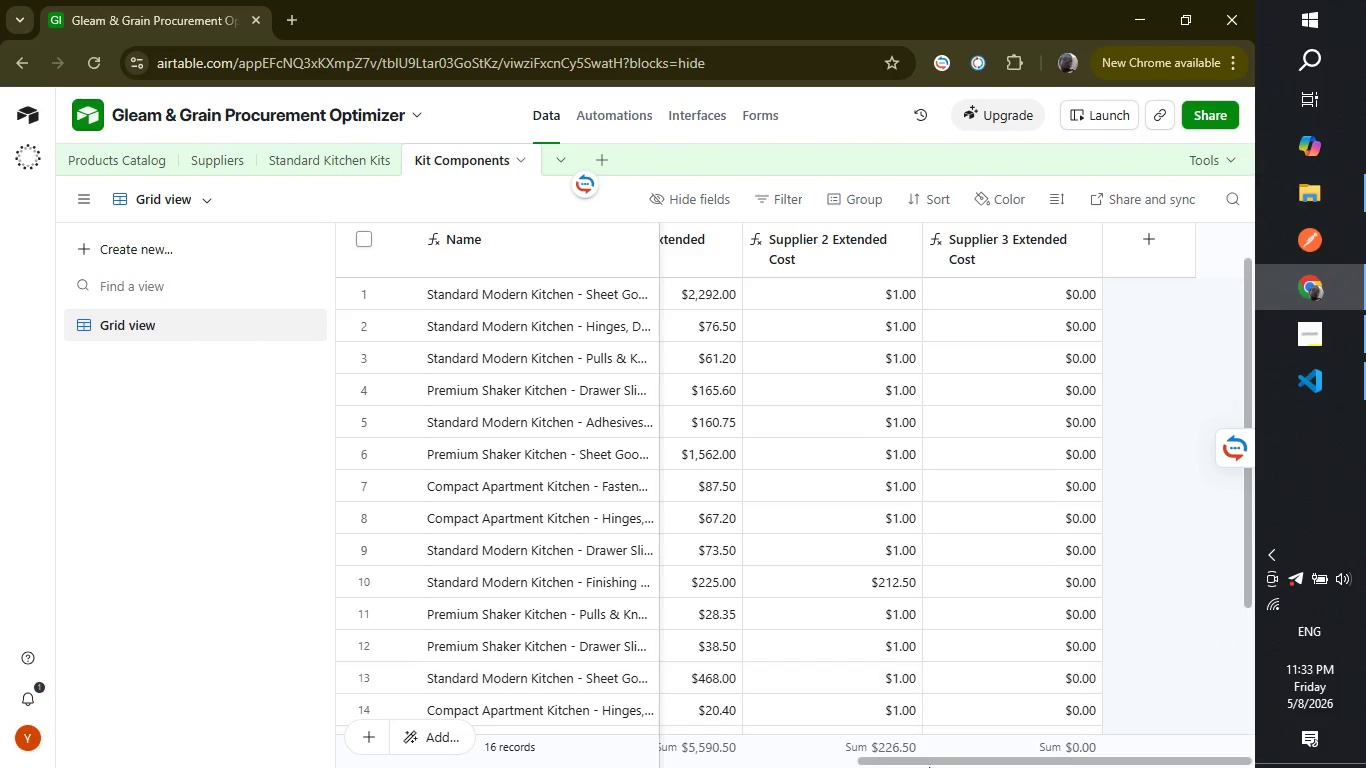 
left_click_drag(start_coordinate=[941, 757], to_coordinate=[630, 710])
 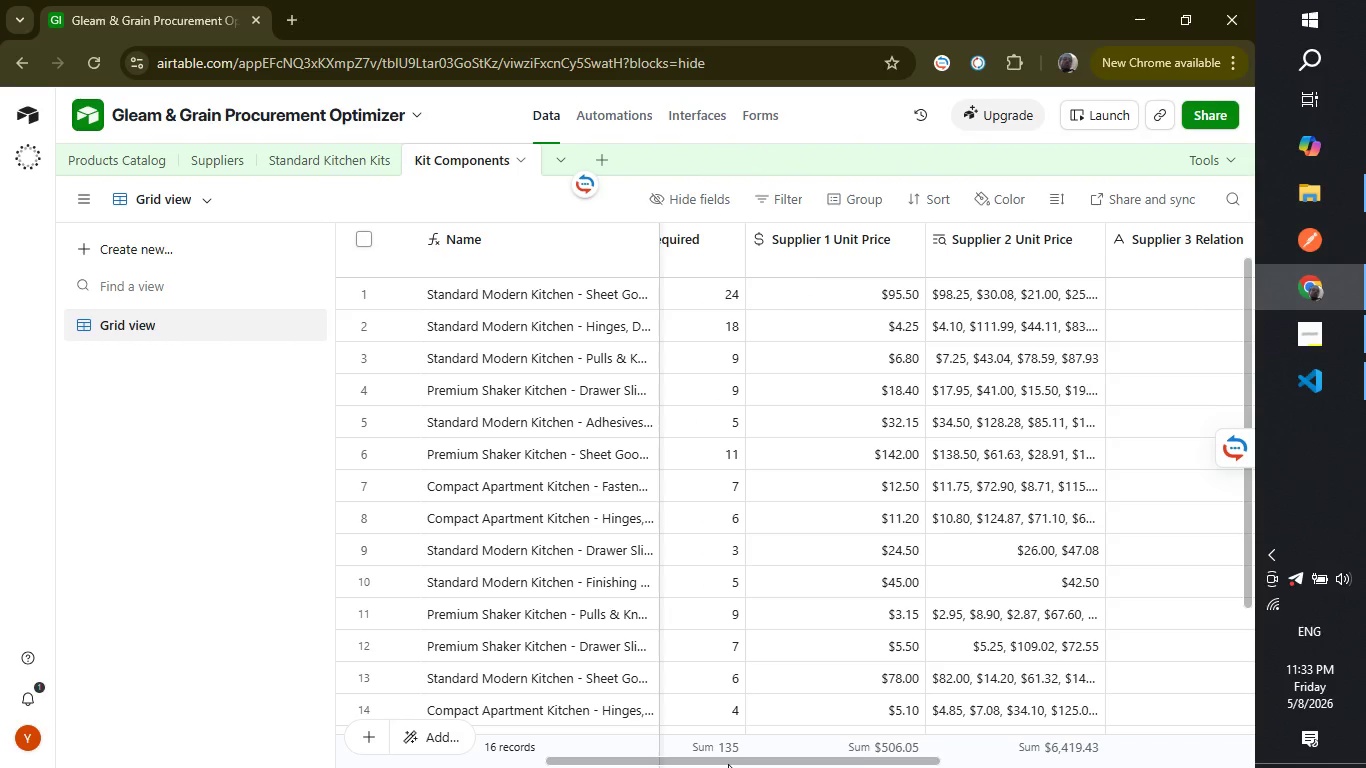 
left_click_drag(start_coordinate=[729, 763], to_coordinate=[837, 754])
 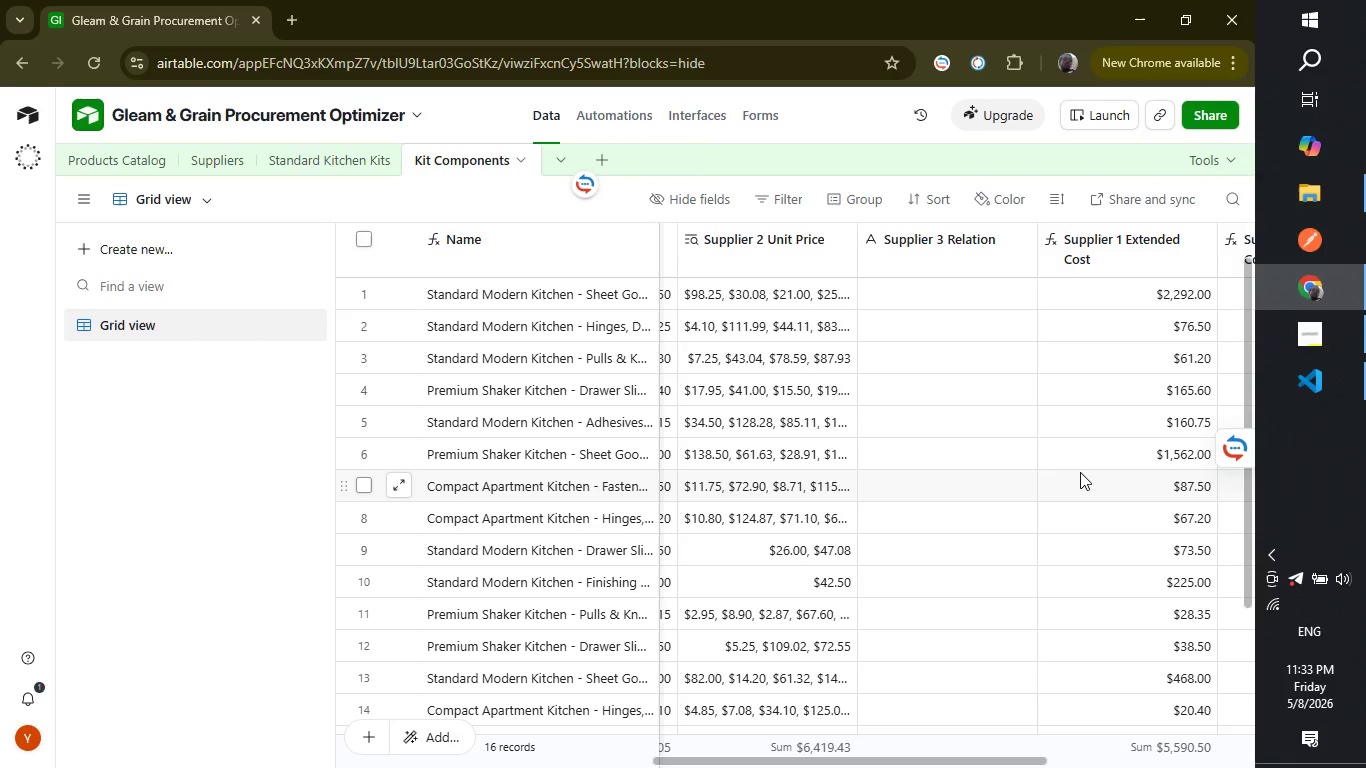 
key(Control+Z)
 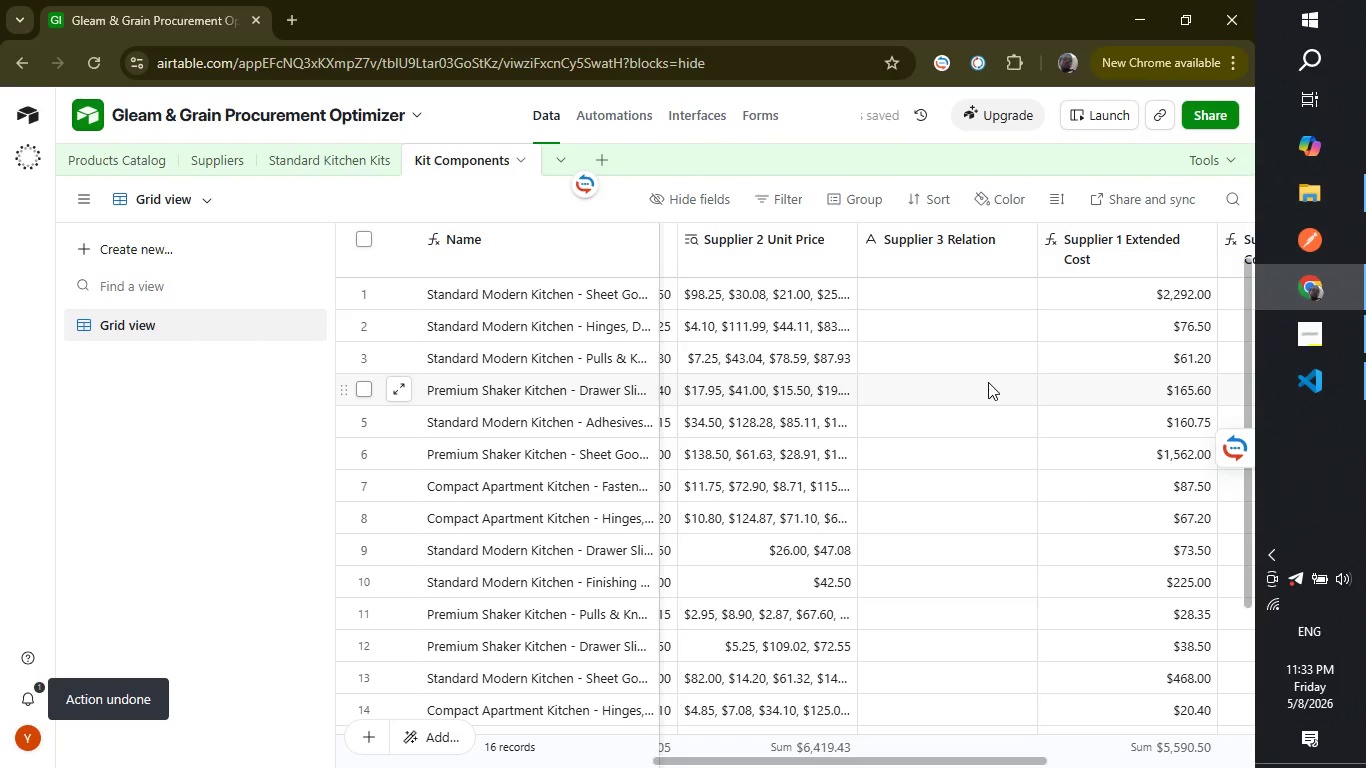 
key(Control+Z)
 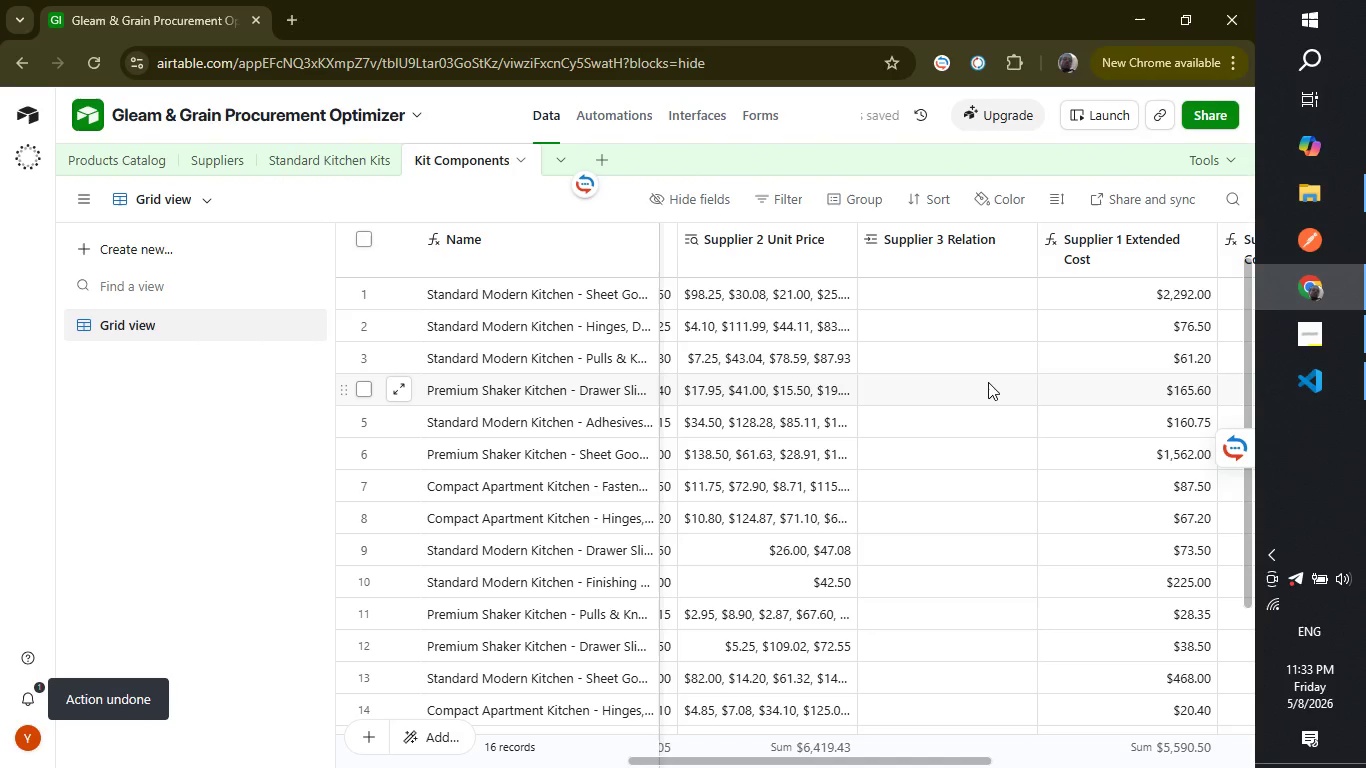 
key(Control+Z)
 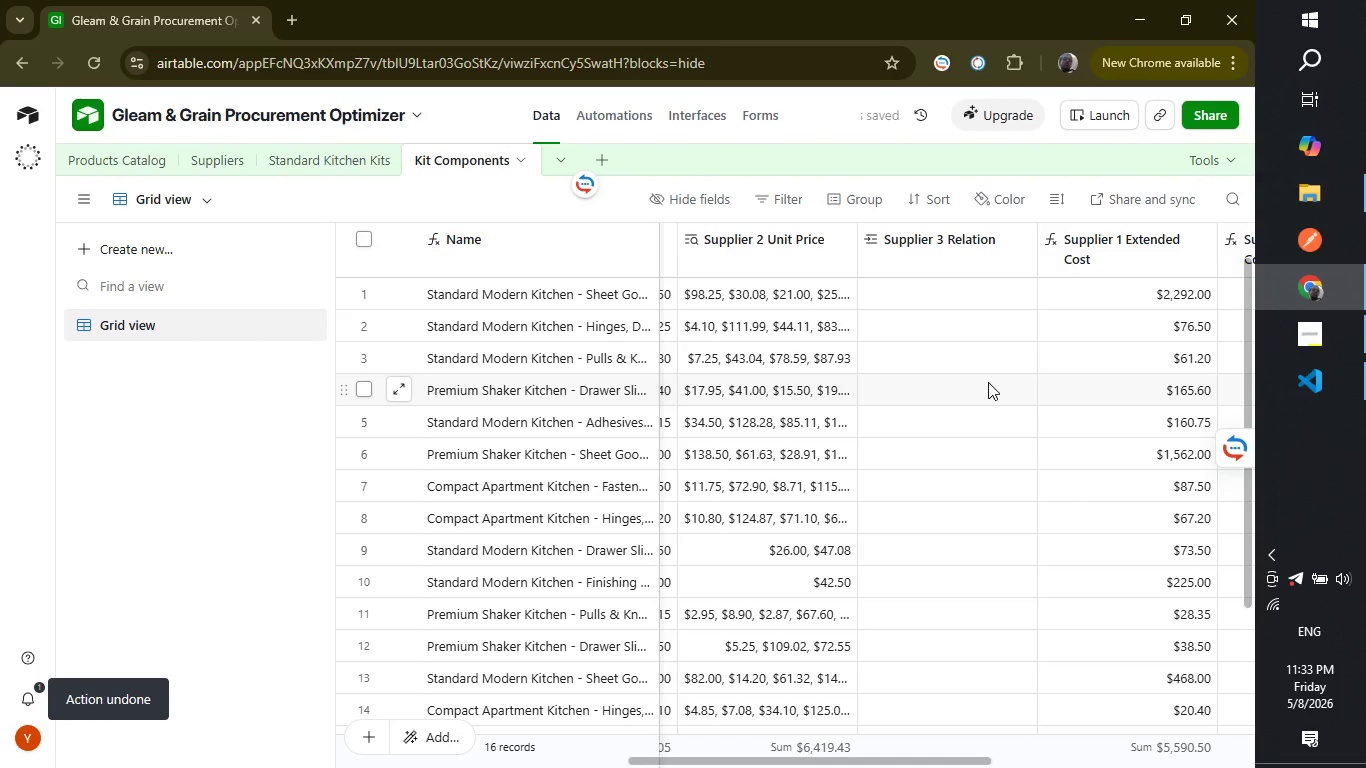 
key(Control+Z)
 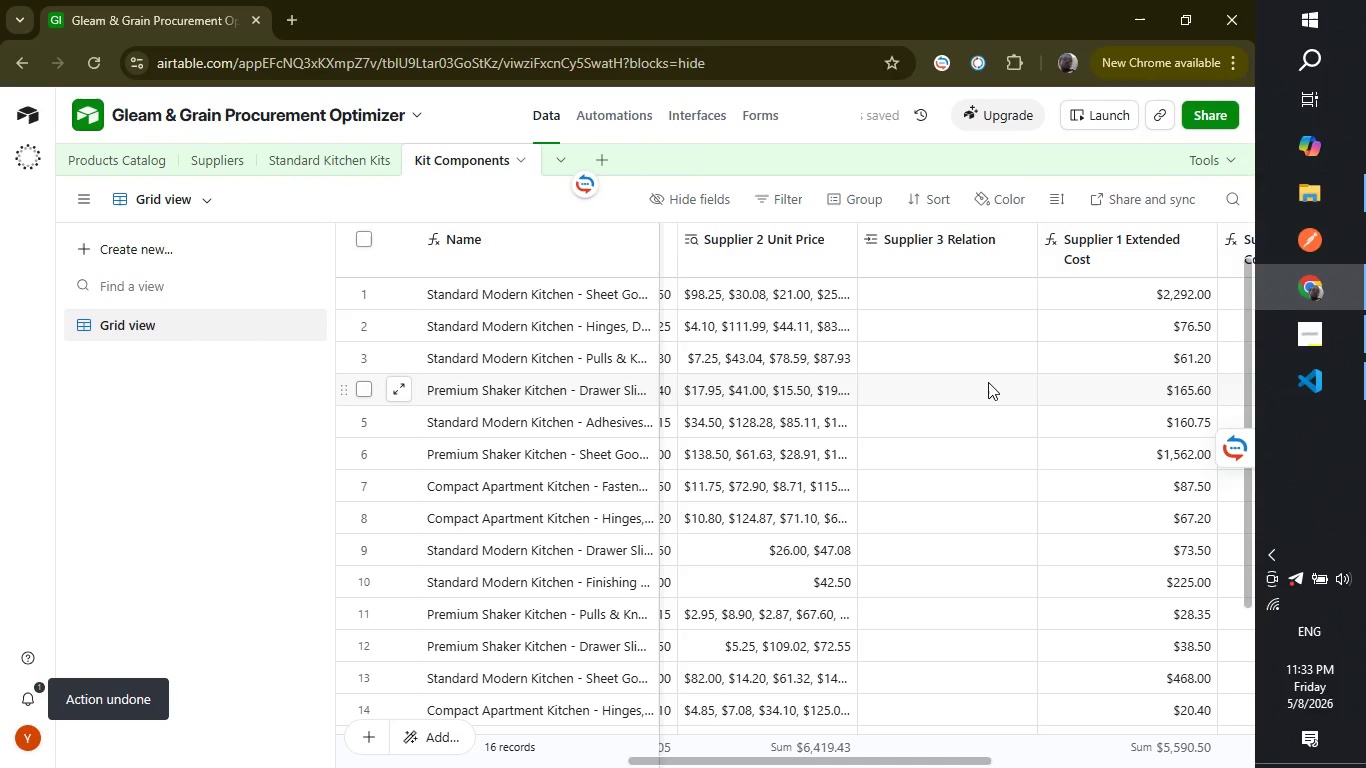 
key(Control+Z)
 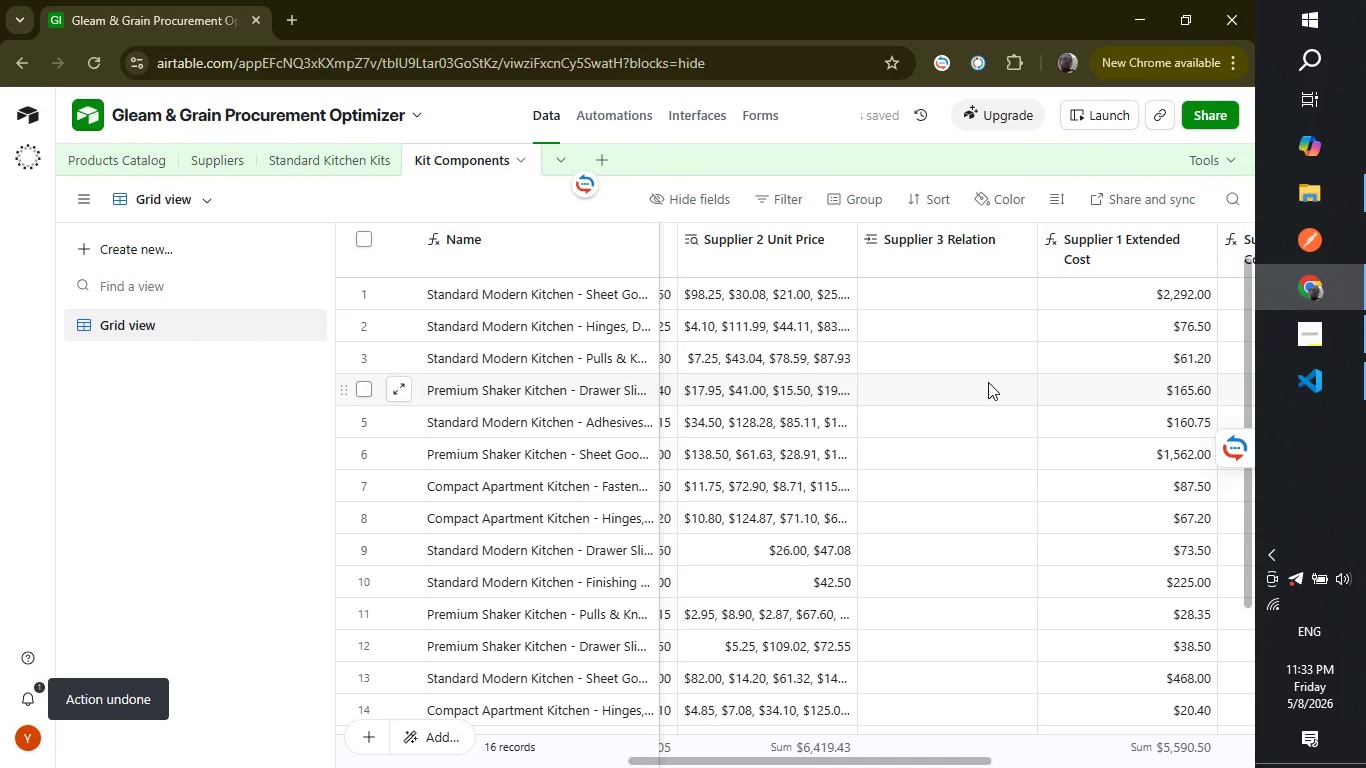 
key(Control+Z)
 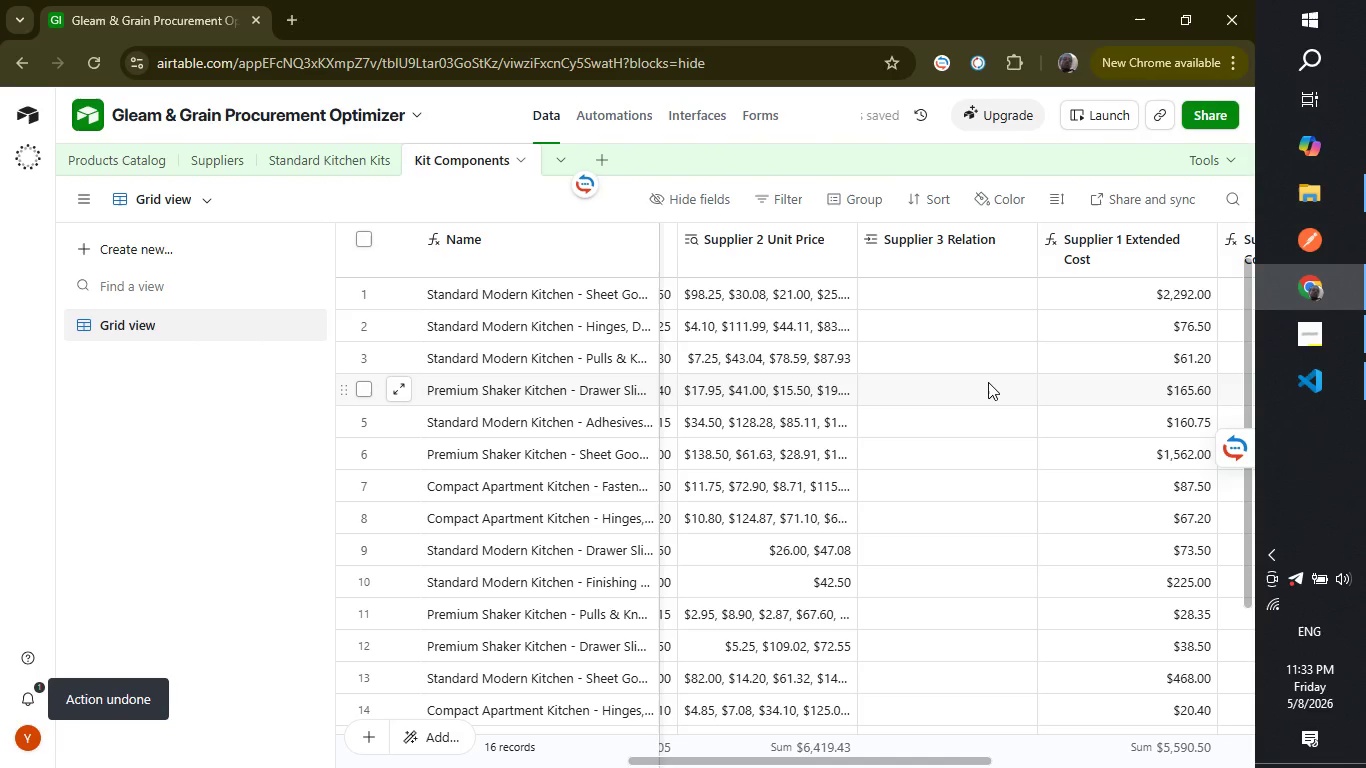 
key(Control+Z)
 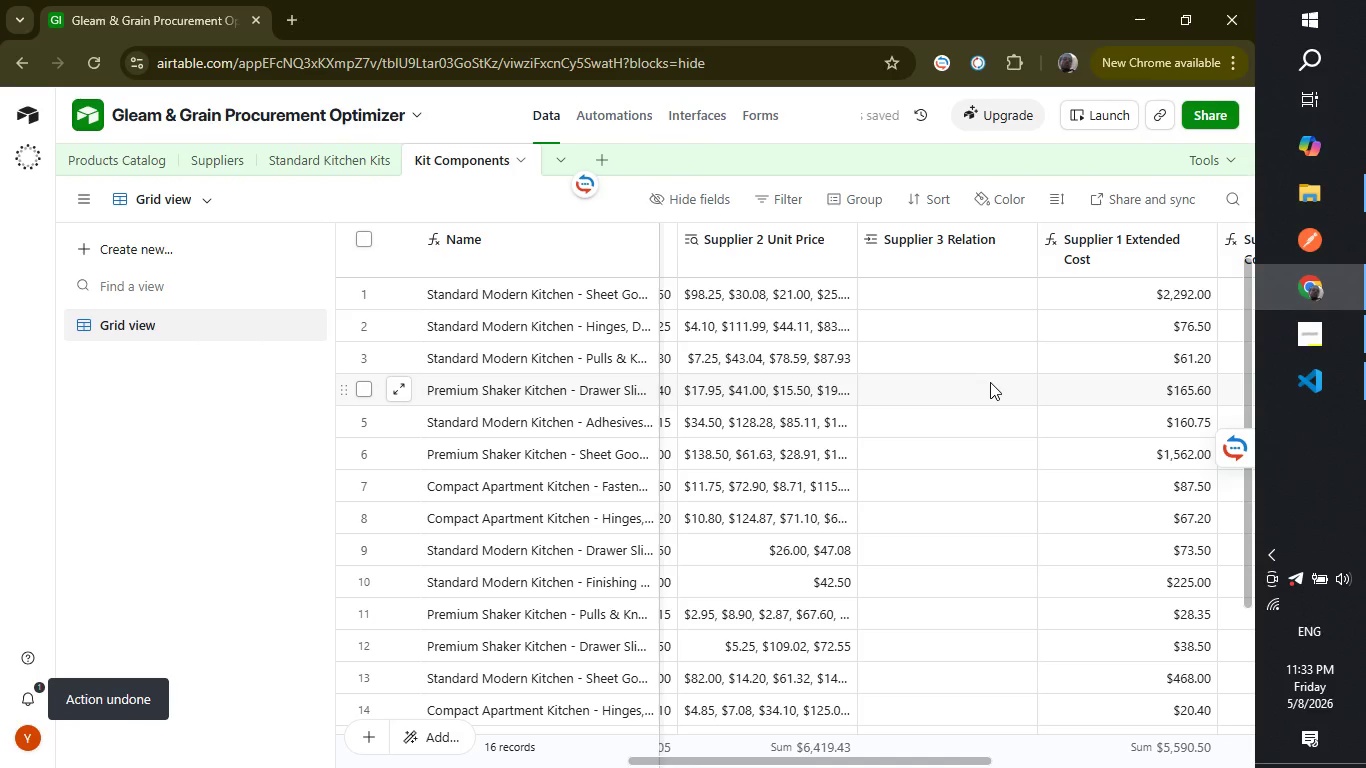 
key(Control+Z)
 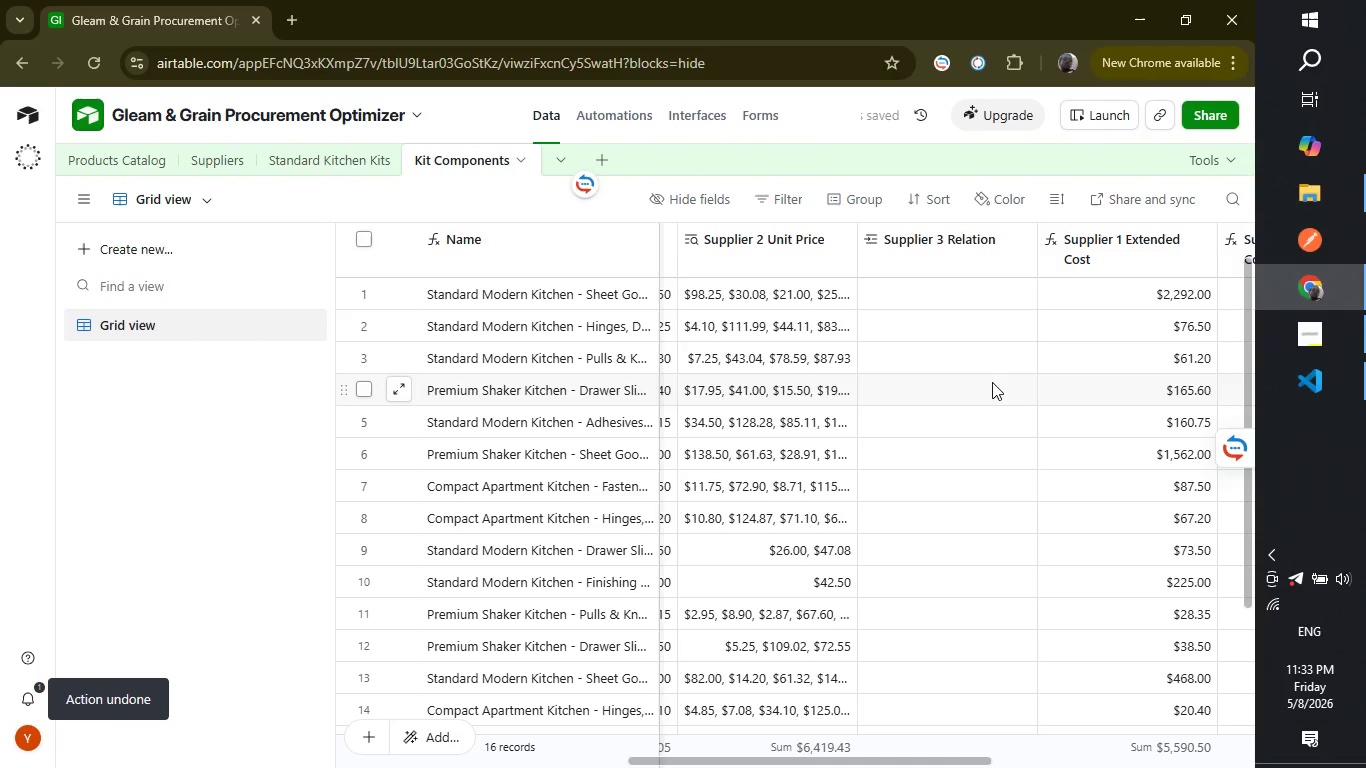 
key(Control+Z)
 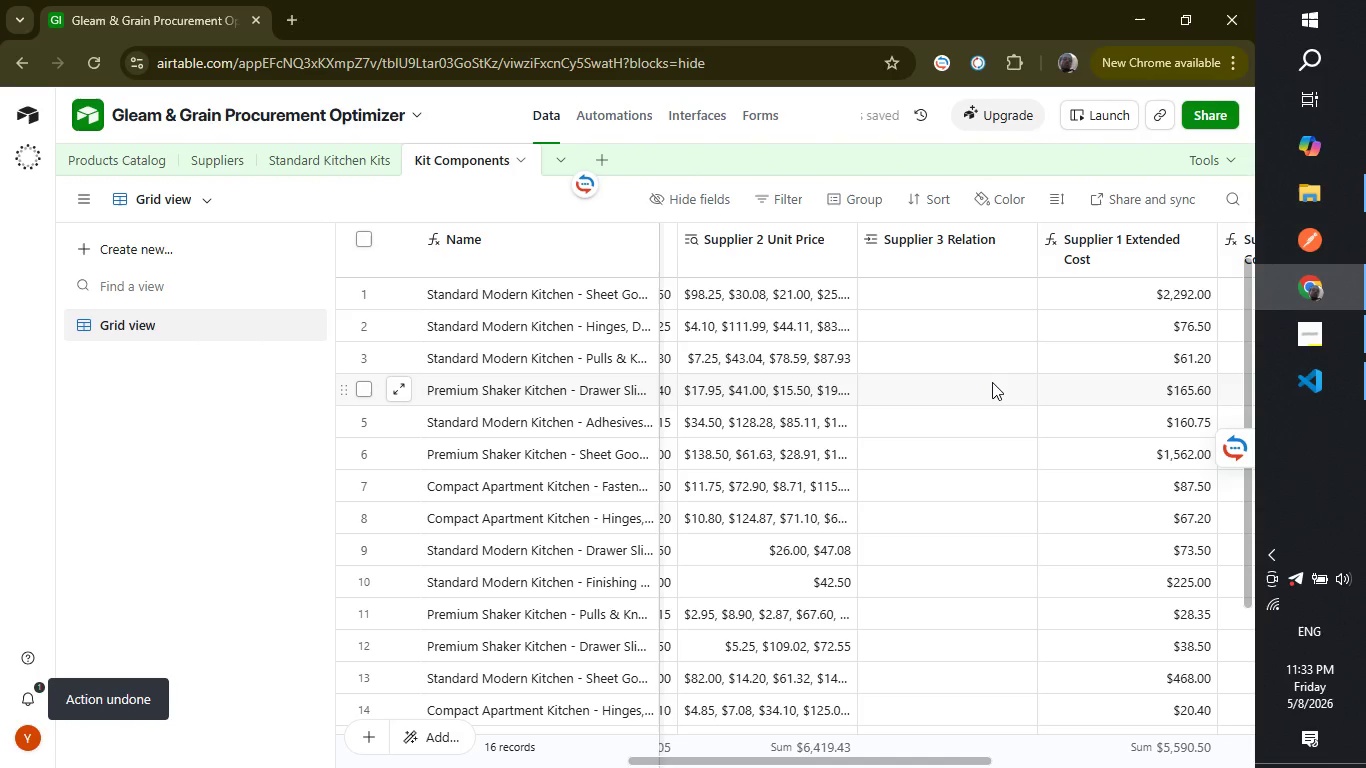 
key(Control+Z)
 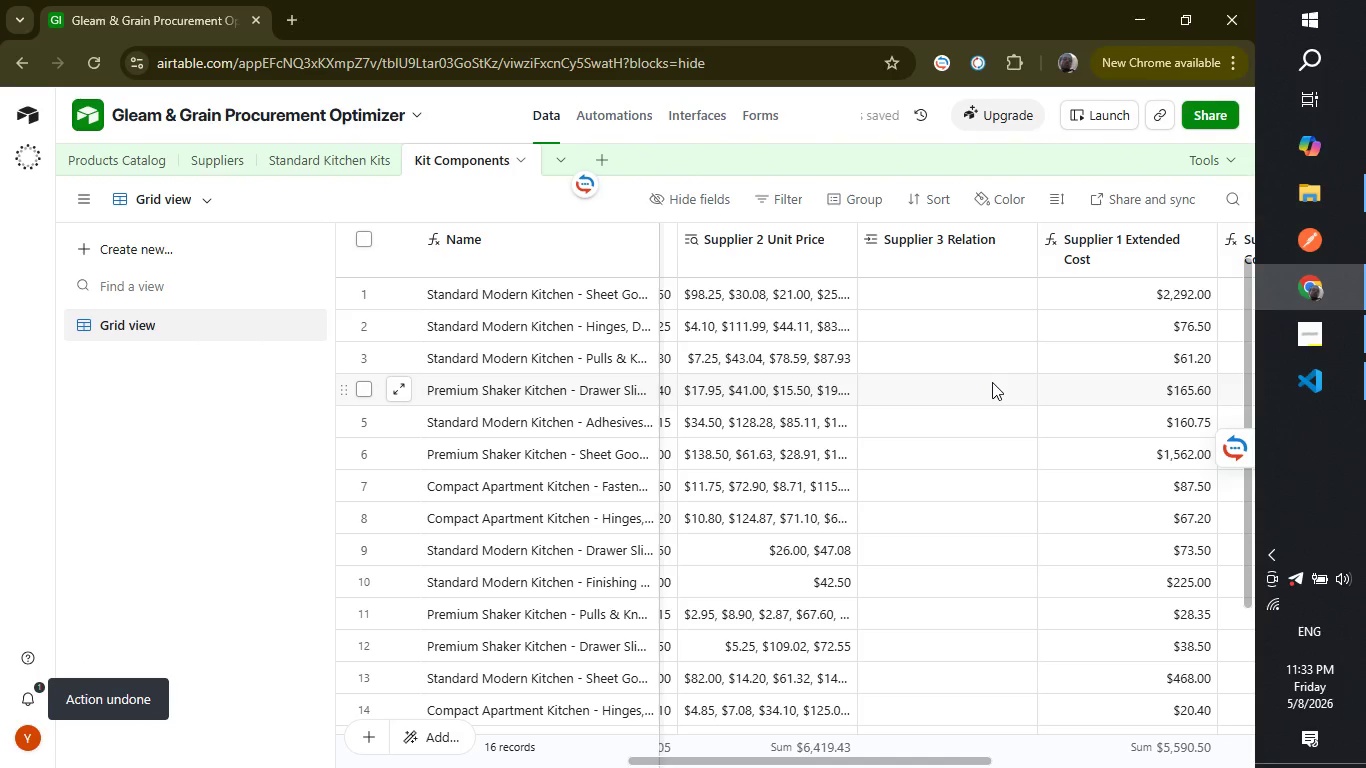 
key(Control+Z)
 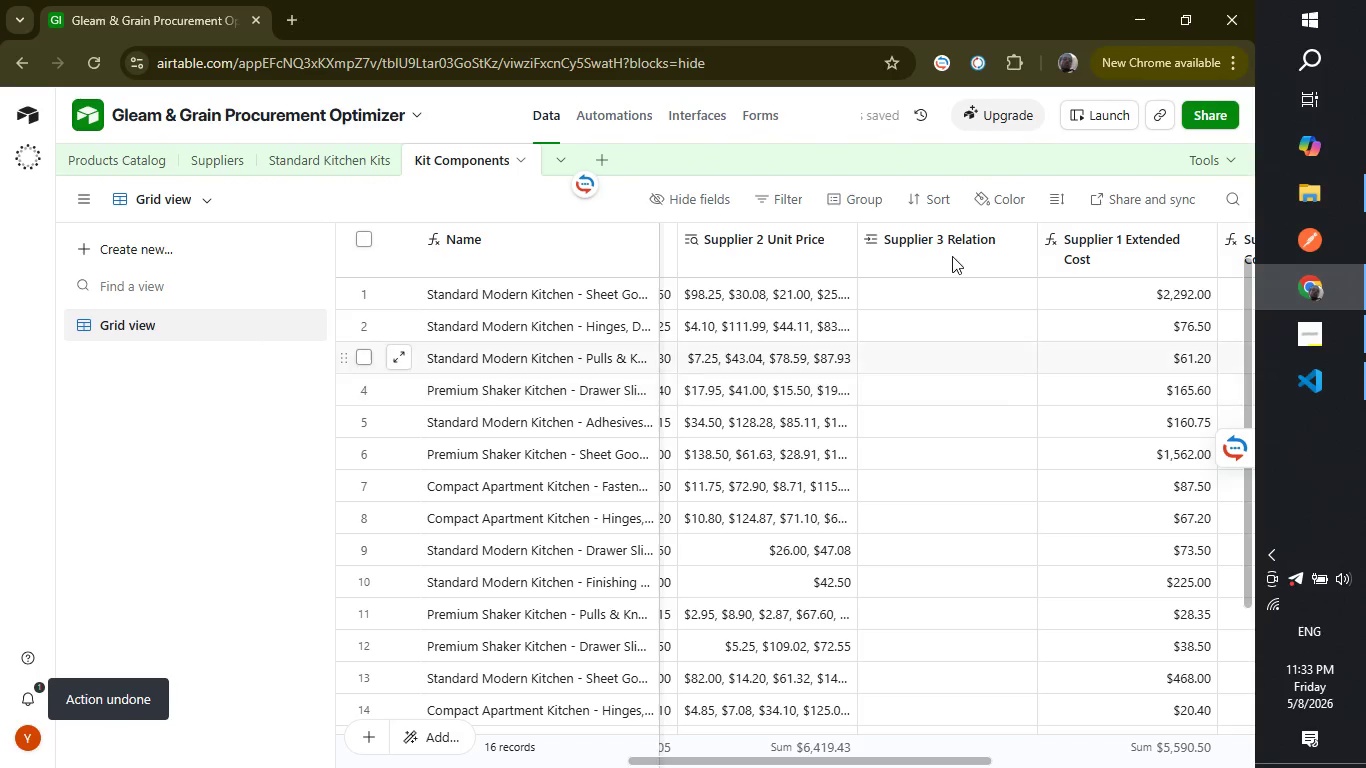 
right_click([956, 256])
 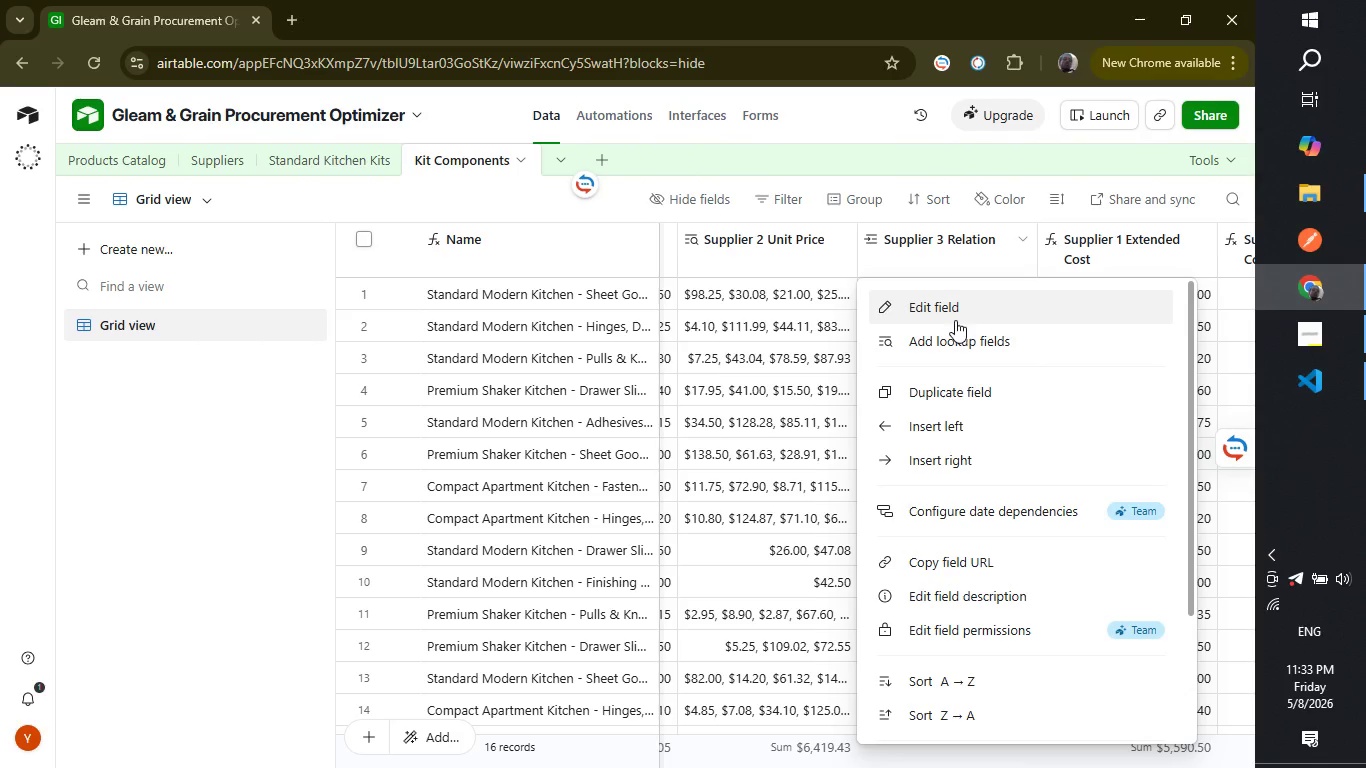 
mouse_move([751, 273])
 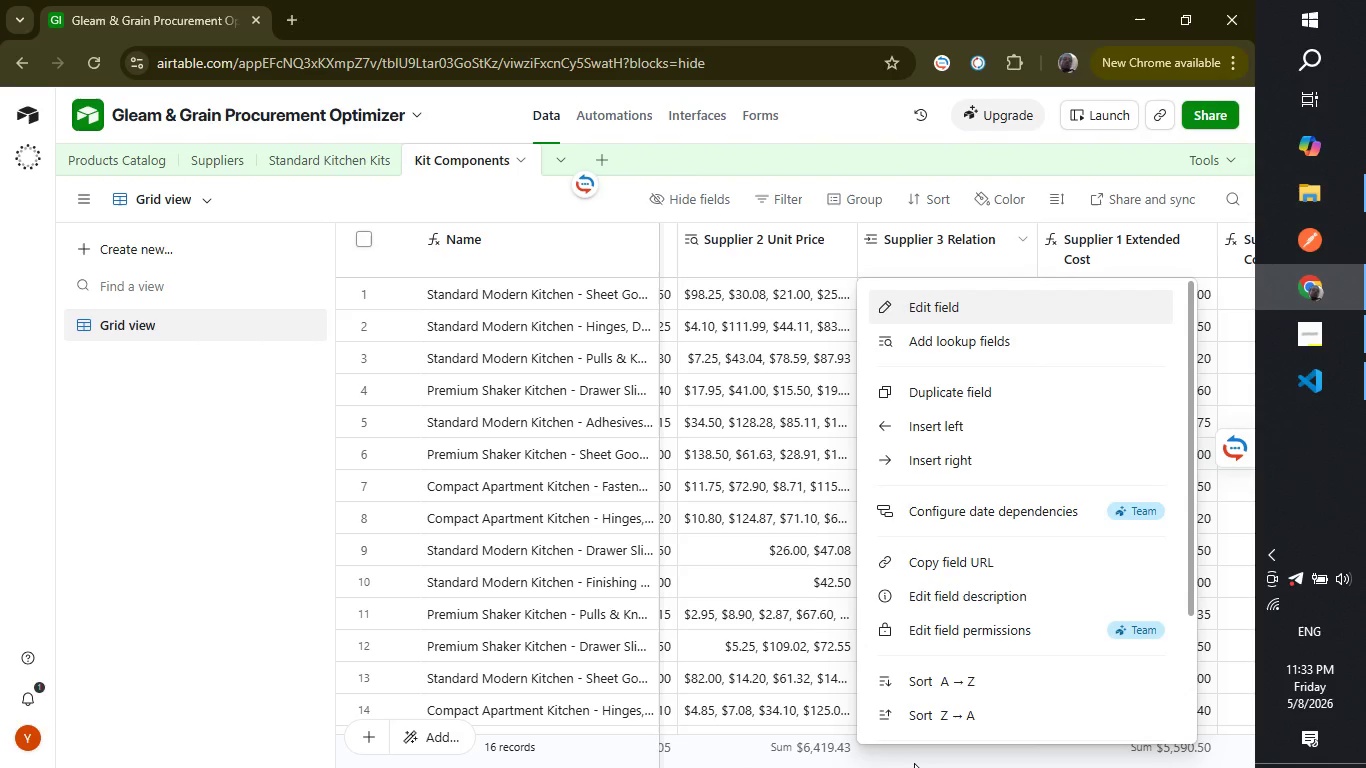 
left_click([914, 763])
 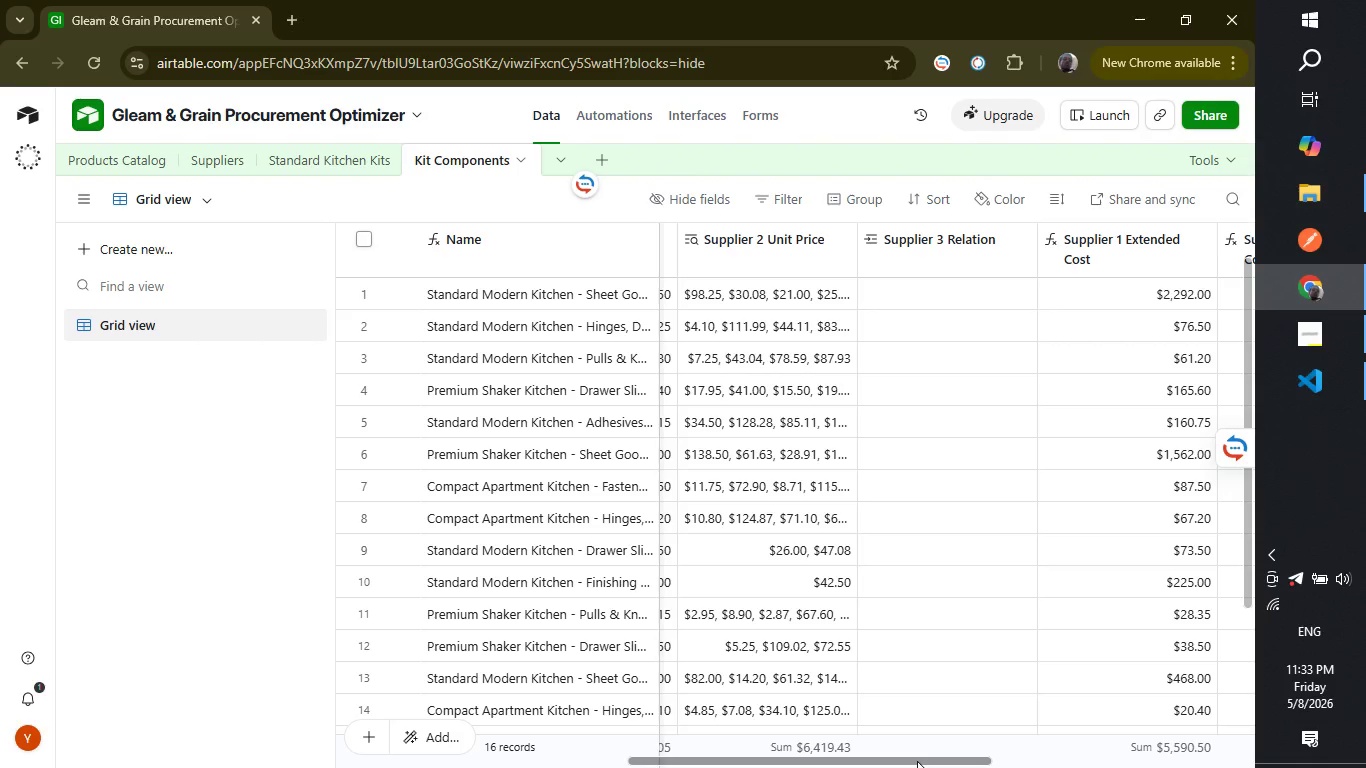 
left_click_drag(start_coordinate=[917, 761], to_coordinate=[821, 765])
 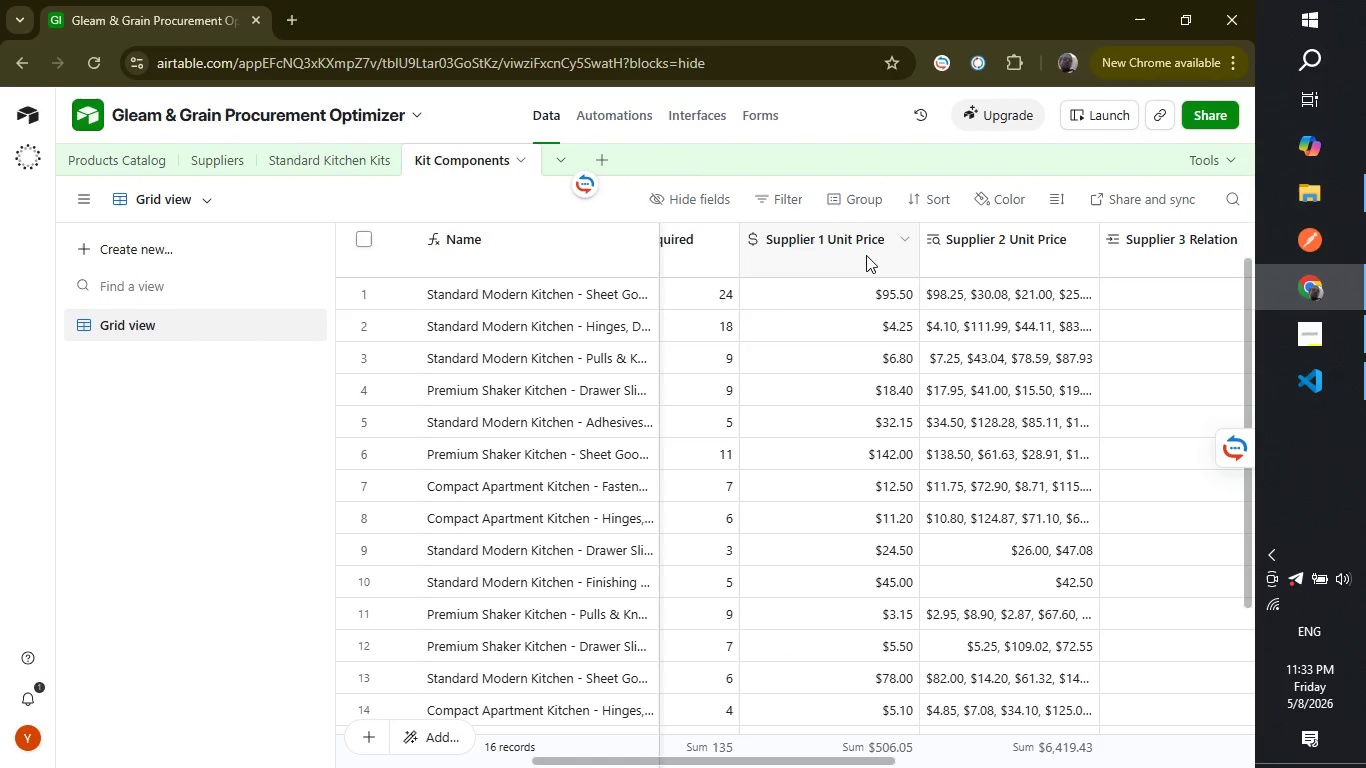 
right_click([866, 248])
 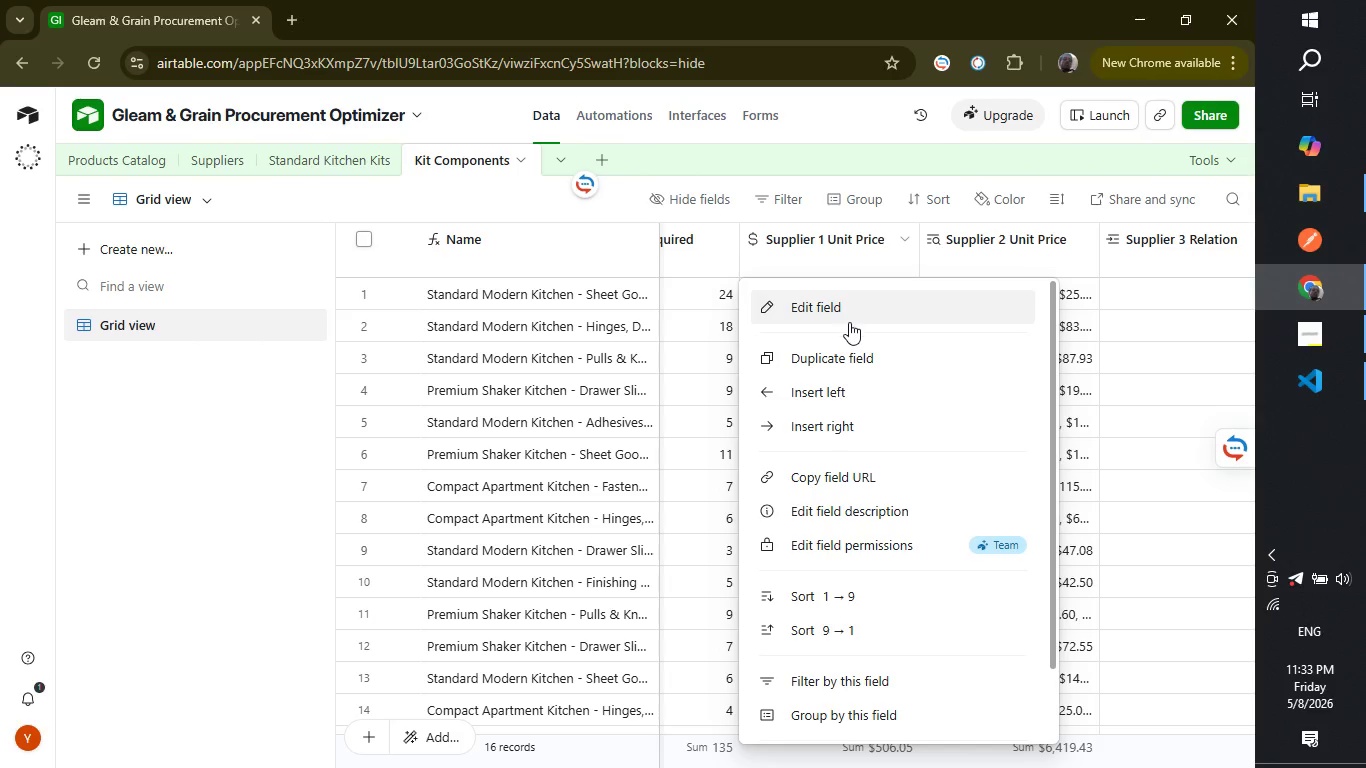 
left_click([849, 322])
 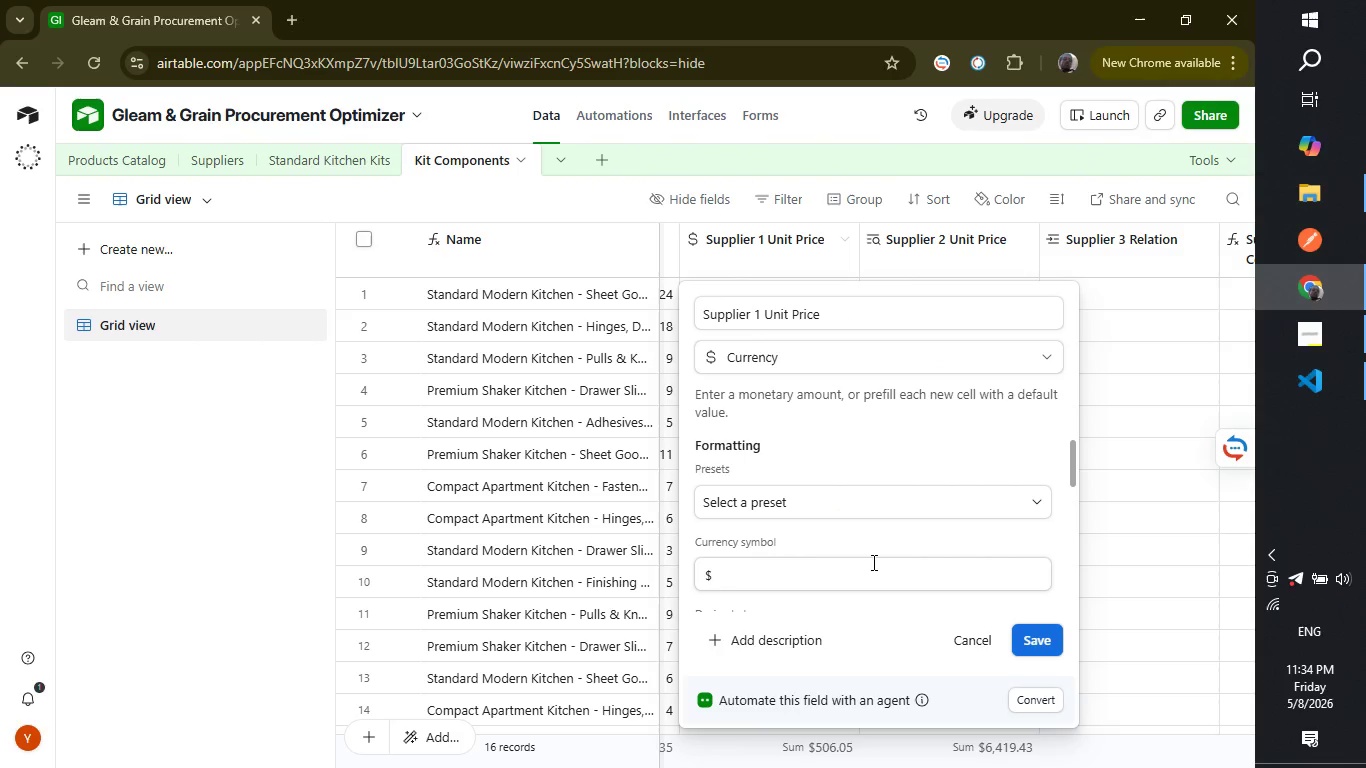 
wait(6.36)
 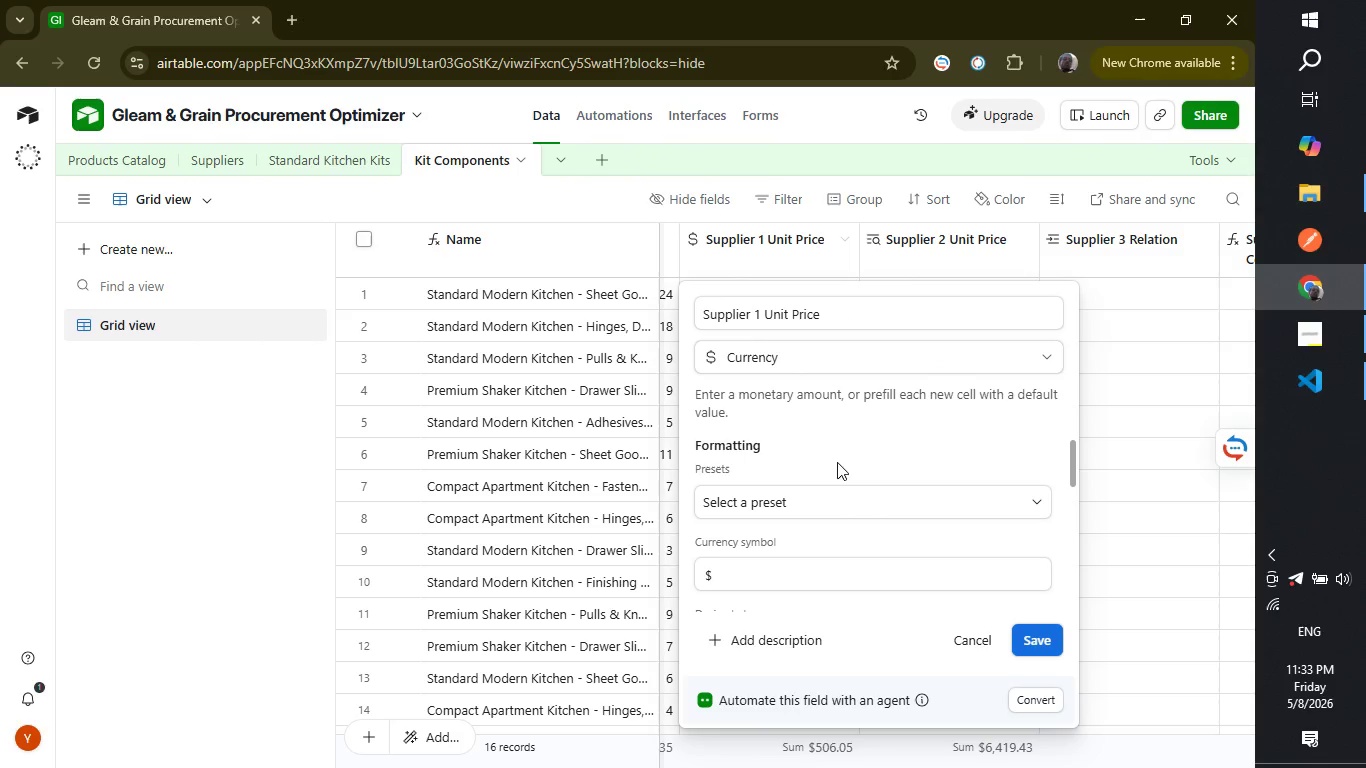 
scroll: coordinate [872, 562], scroll_direction: down, amount: 2.0
 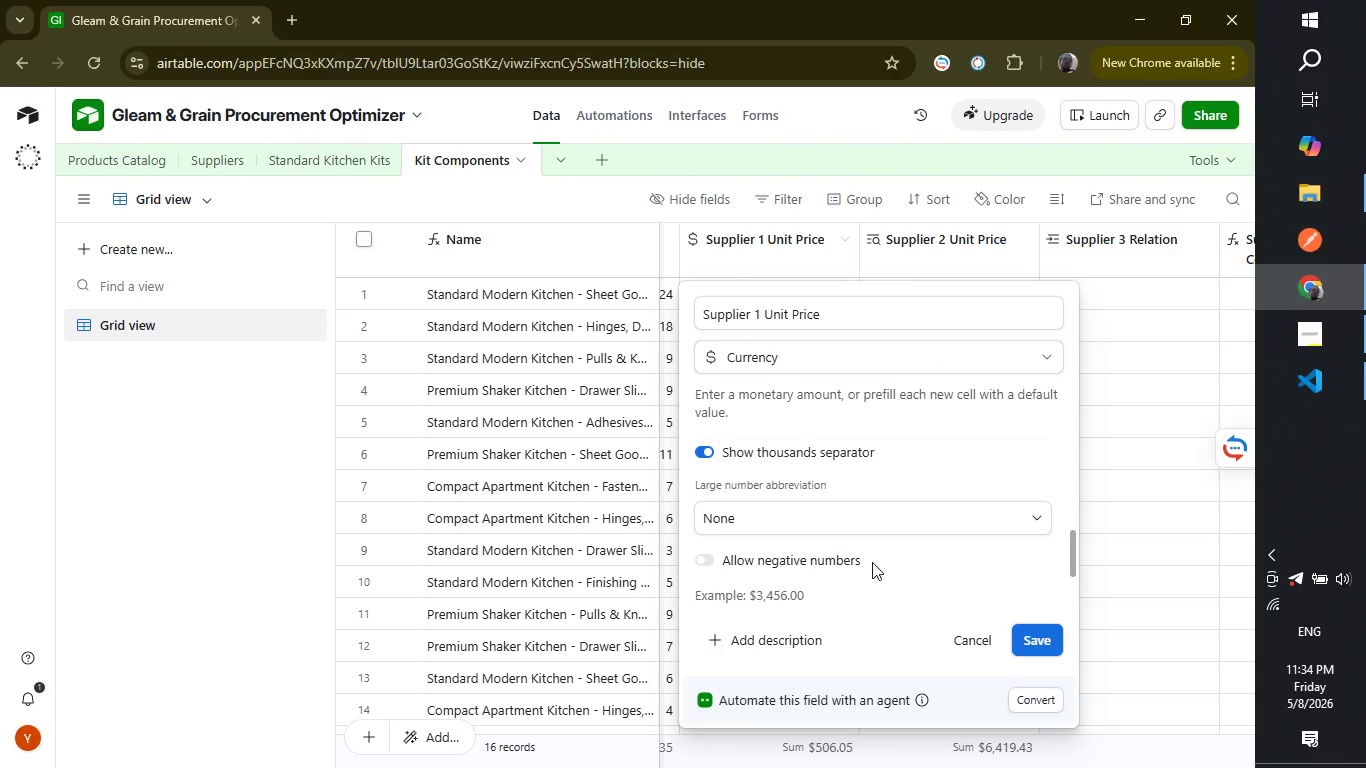 
scroll: coordinate [872, 562], scroll_direction: none, amount: 0.0
 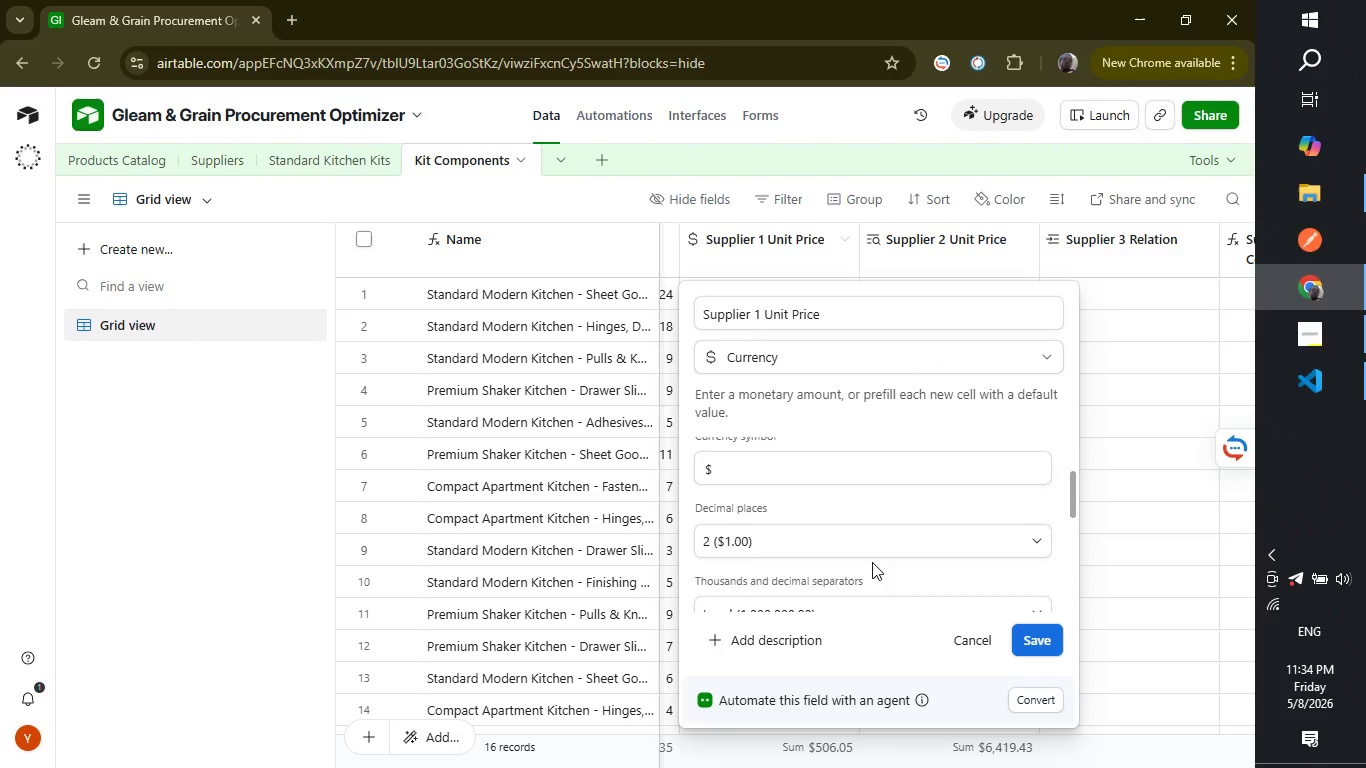 
scroll: coordinate [872, 562], scroll_direction: up, amount: 2.0
 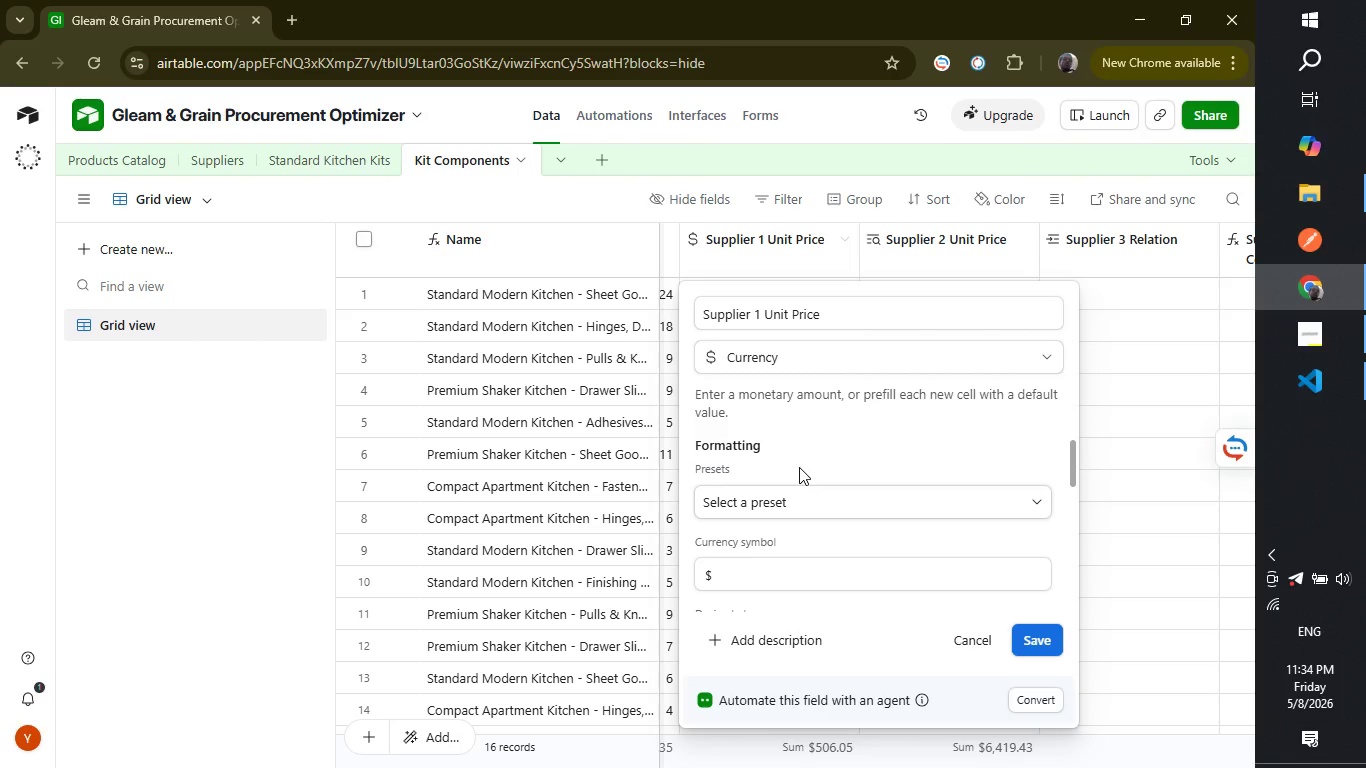 
scroll: coordinate [867, 549], scroll_direction: down, amount: 6.0
 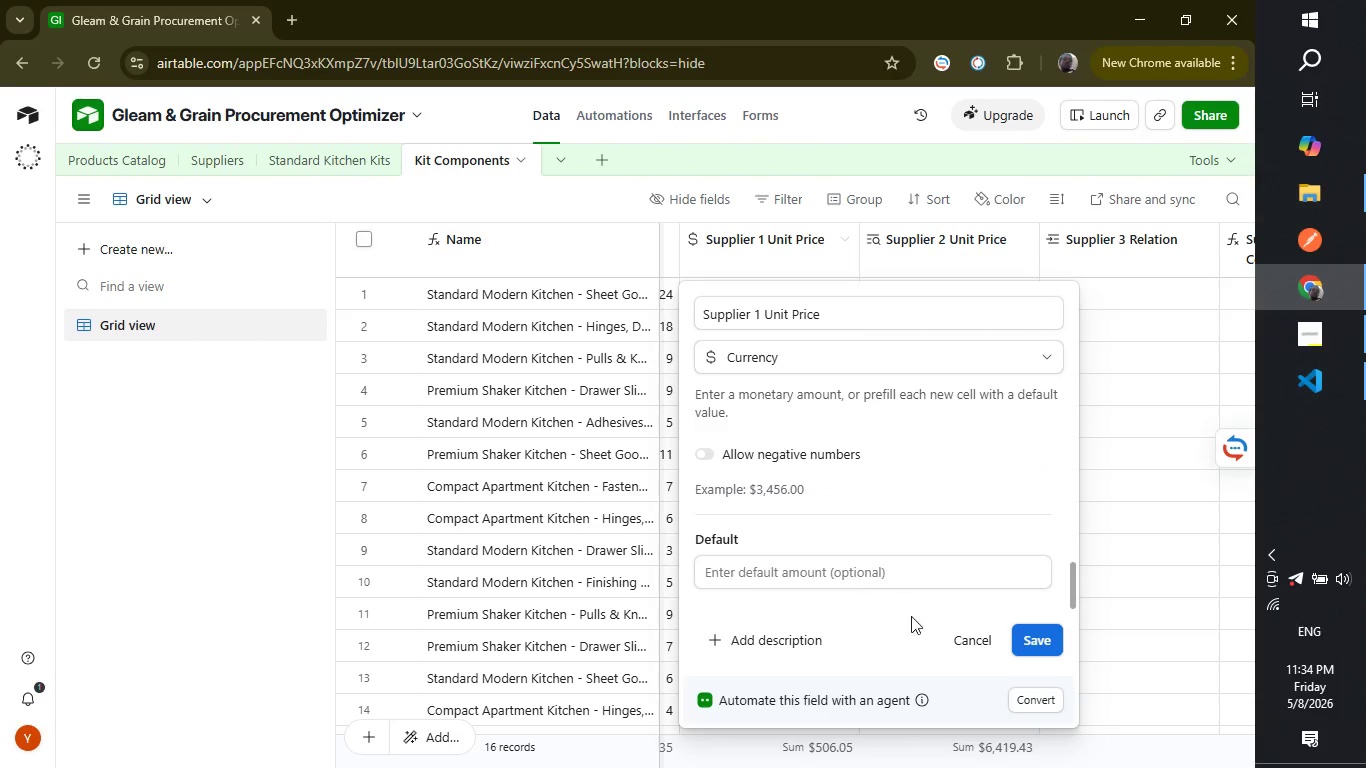 
scroll: coordinate [918, 626], scroll_direction: up, amount: 1.0
 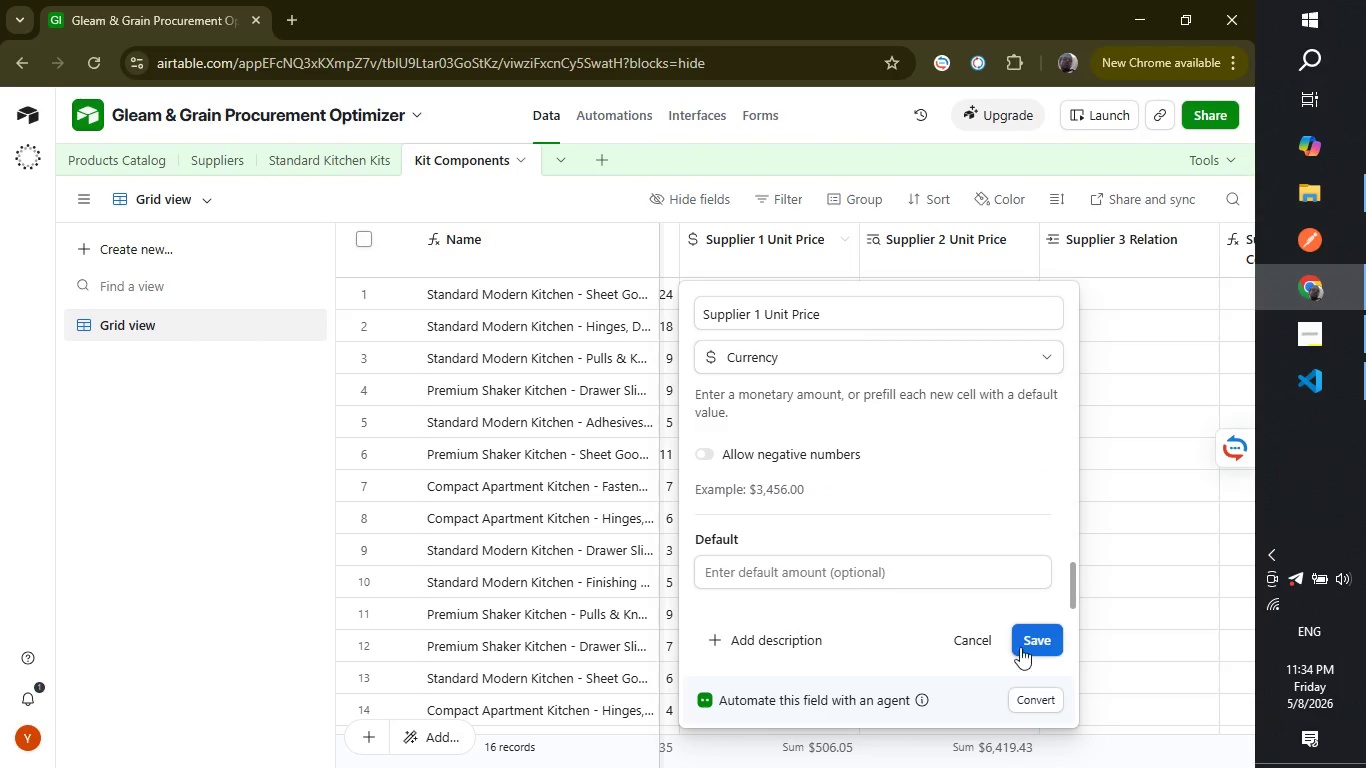 
left_click([1030, 647])
 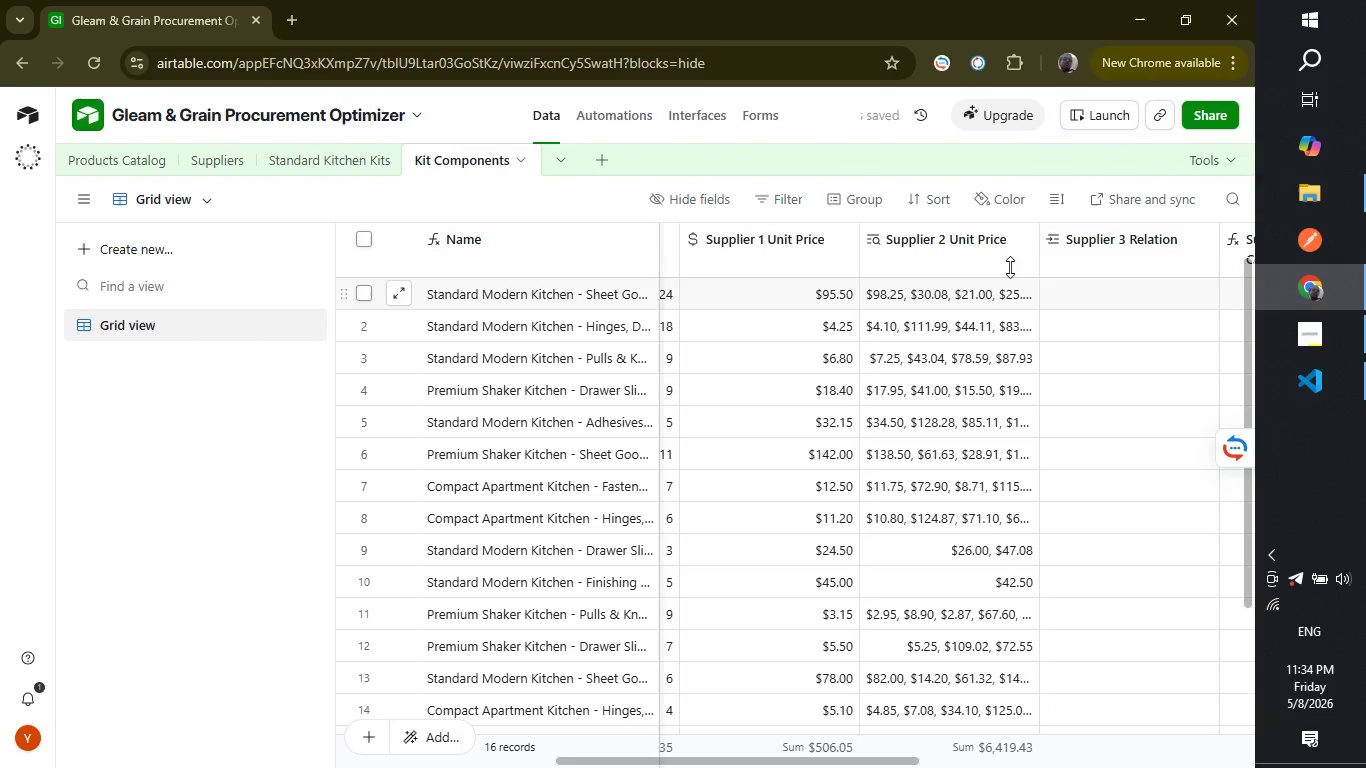 
right_click([994, 243])
 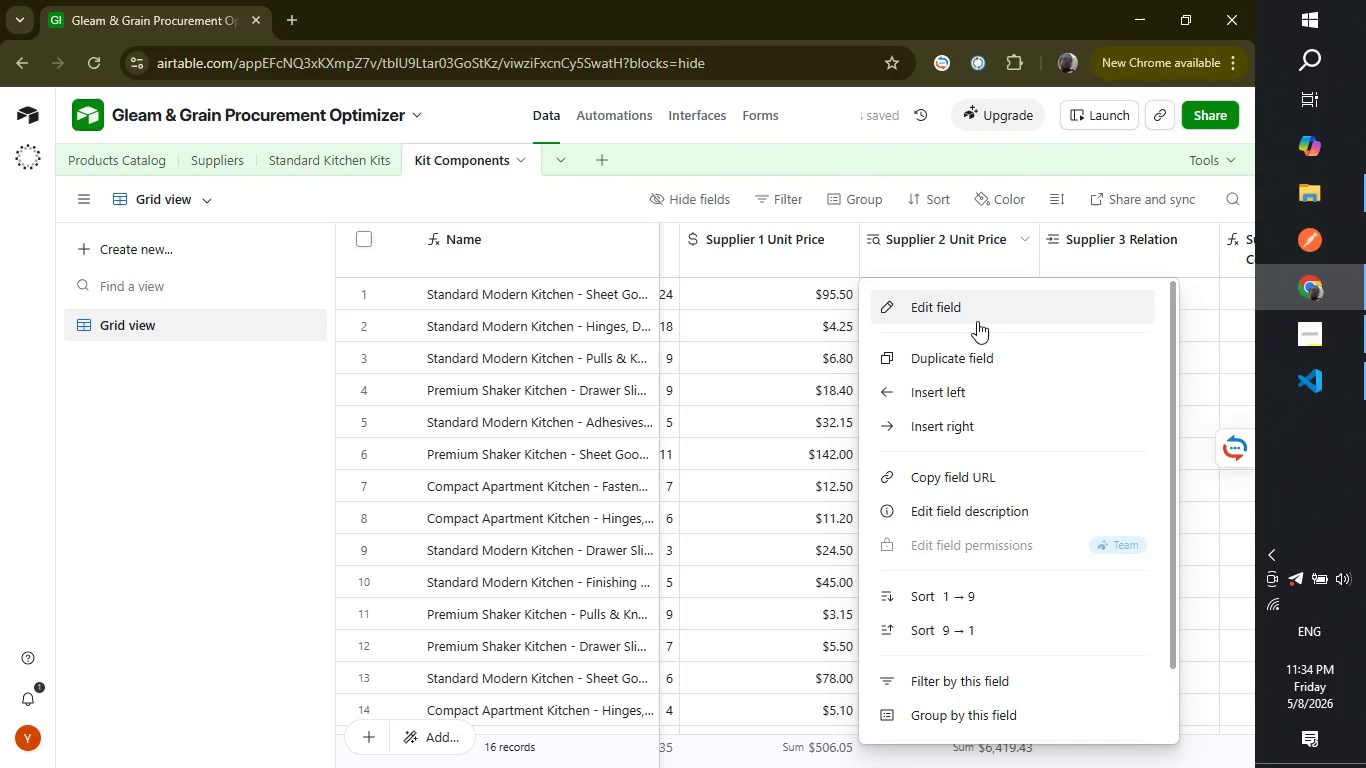 
left_click([977, 321])
 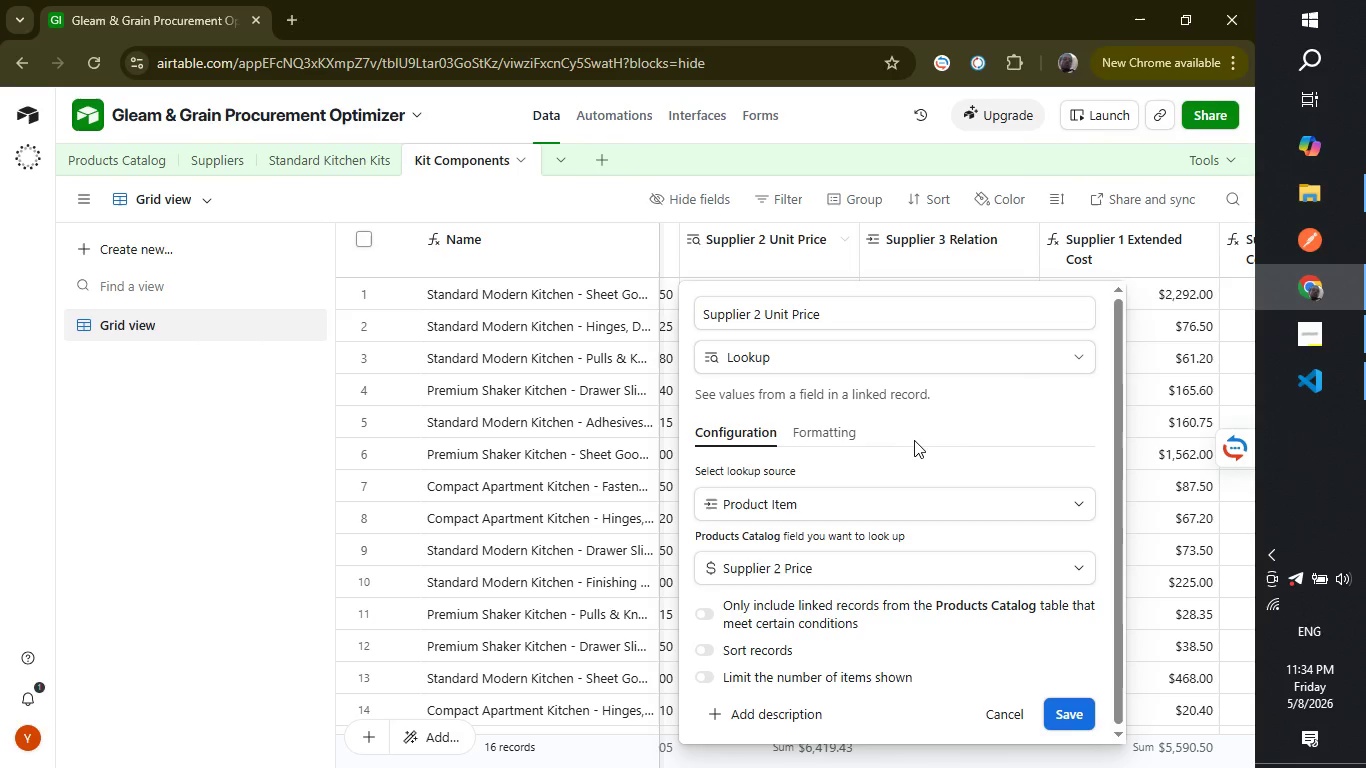 
wait(9.55)
 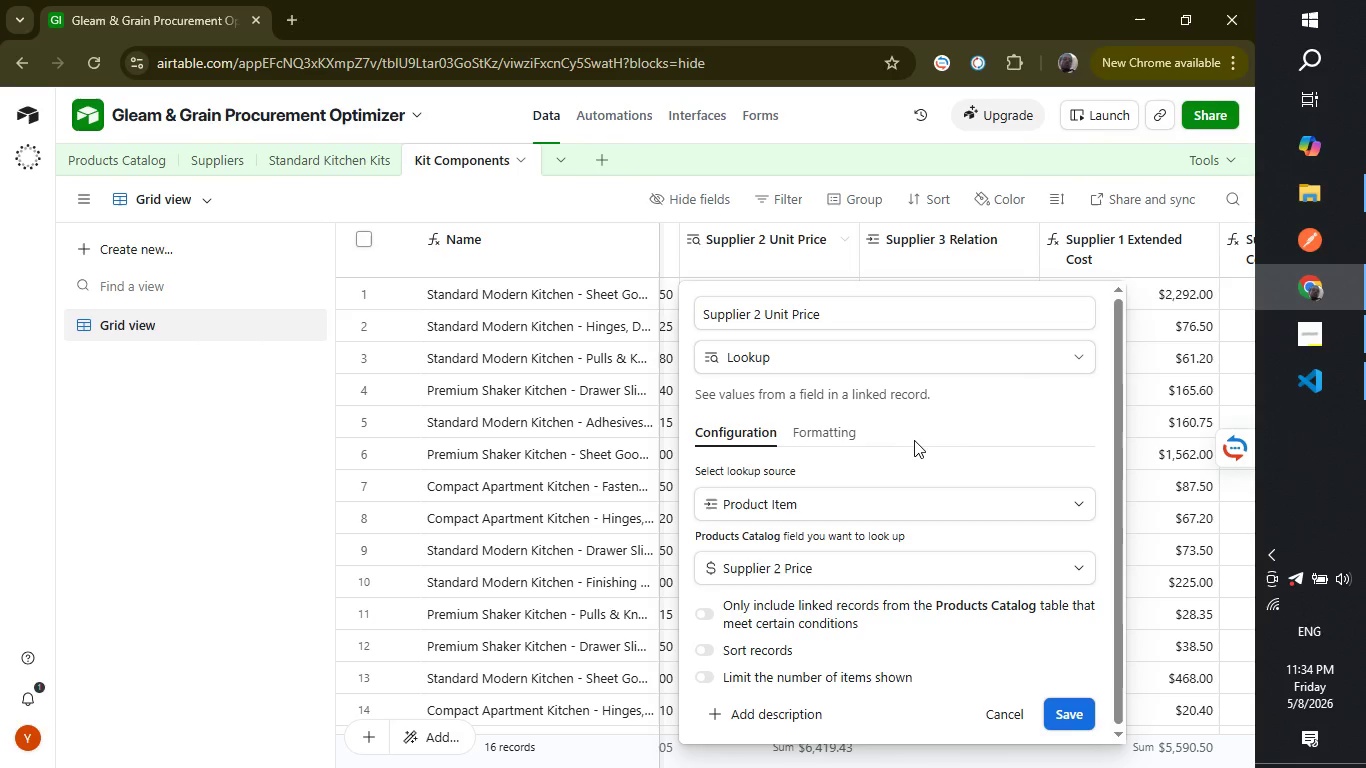 
scroll: coordinate [914, 440], scroll_direction: down, amount: 1.0
 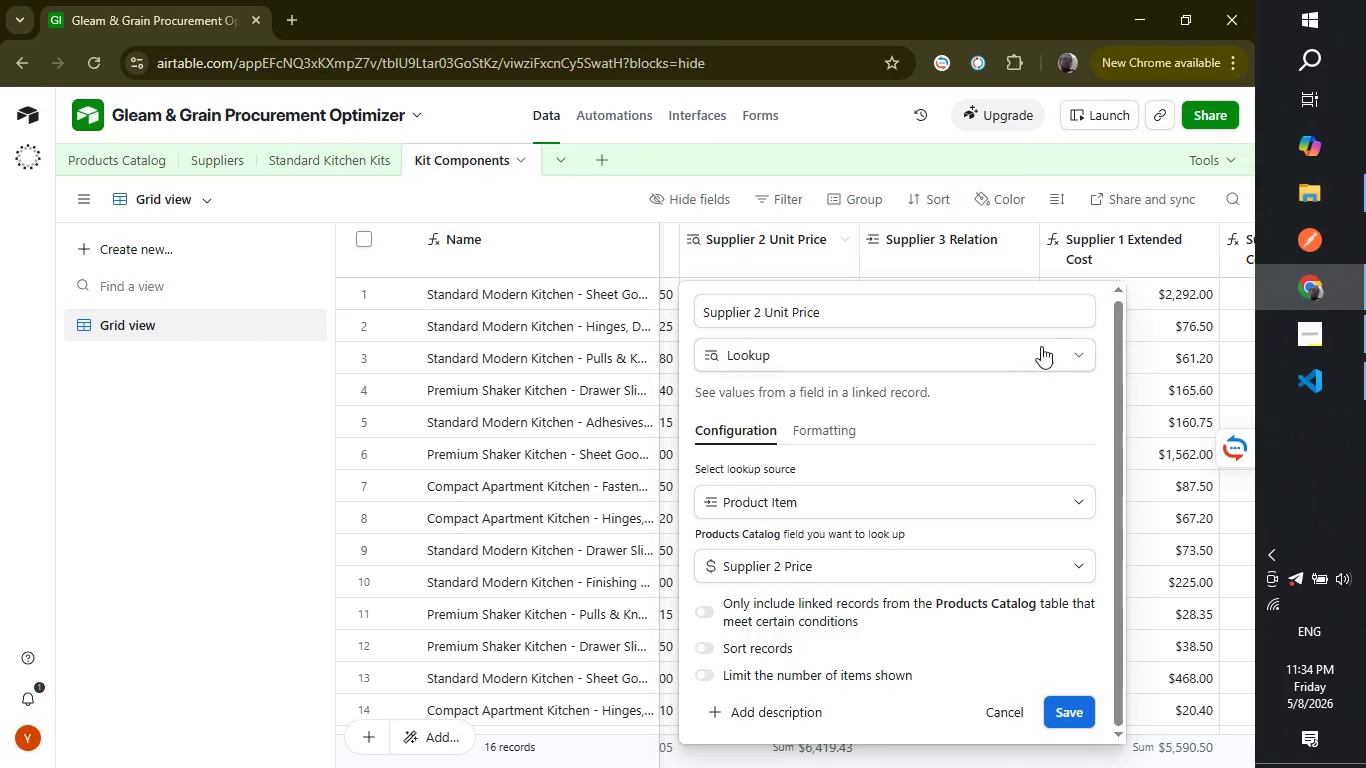 
right_click([1007, 255])
 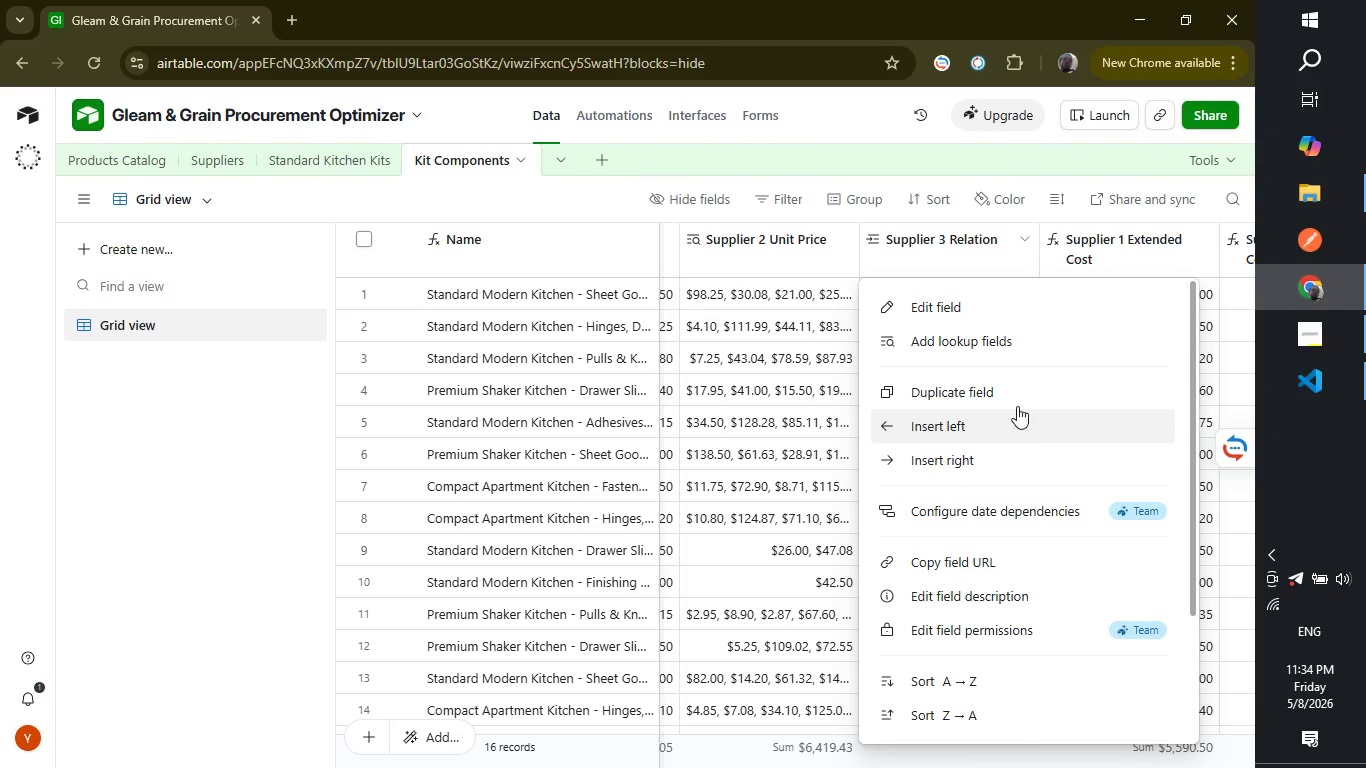 
wait(5.78)
 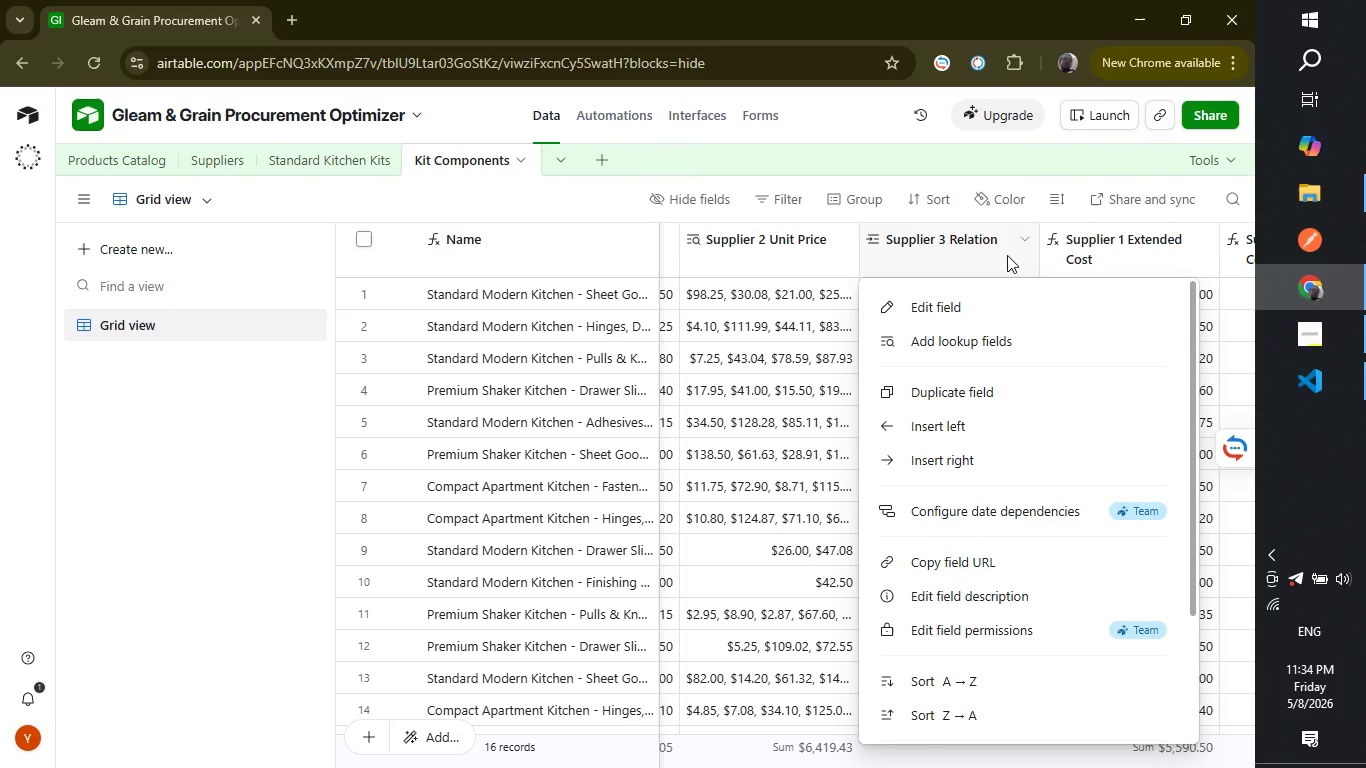 
left_click([1021, 308])
 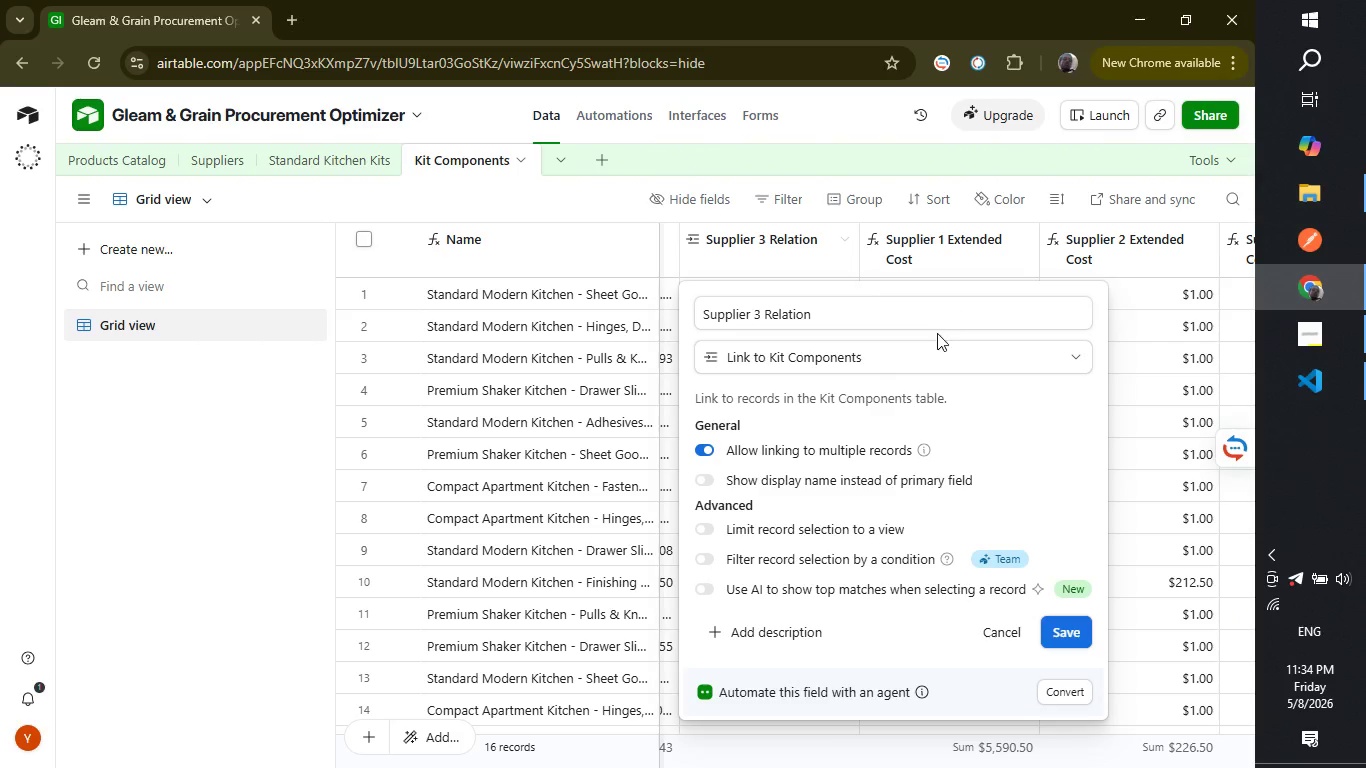 
left_click([932, 346])
 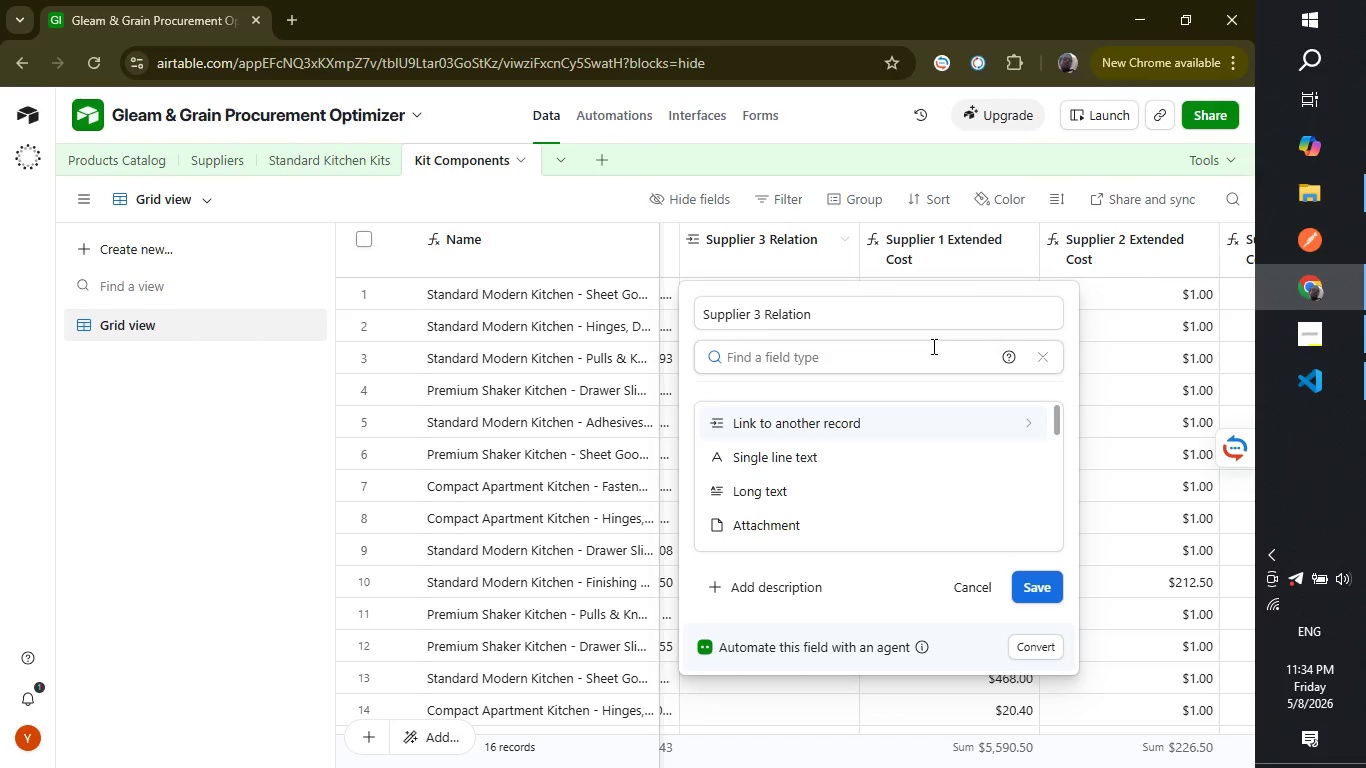 
type(lo)
 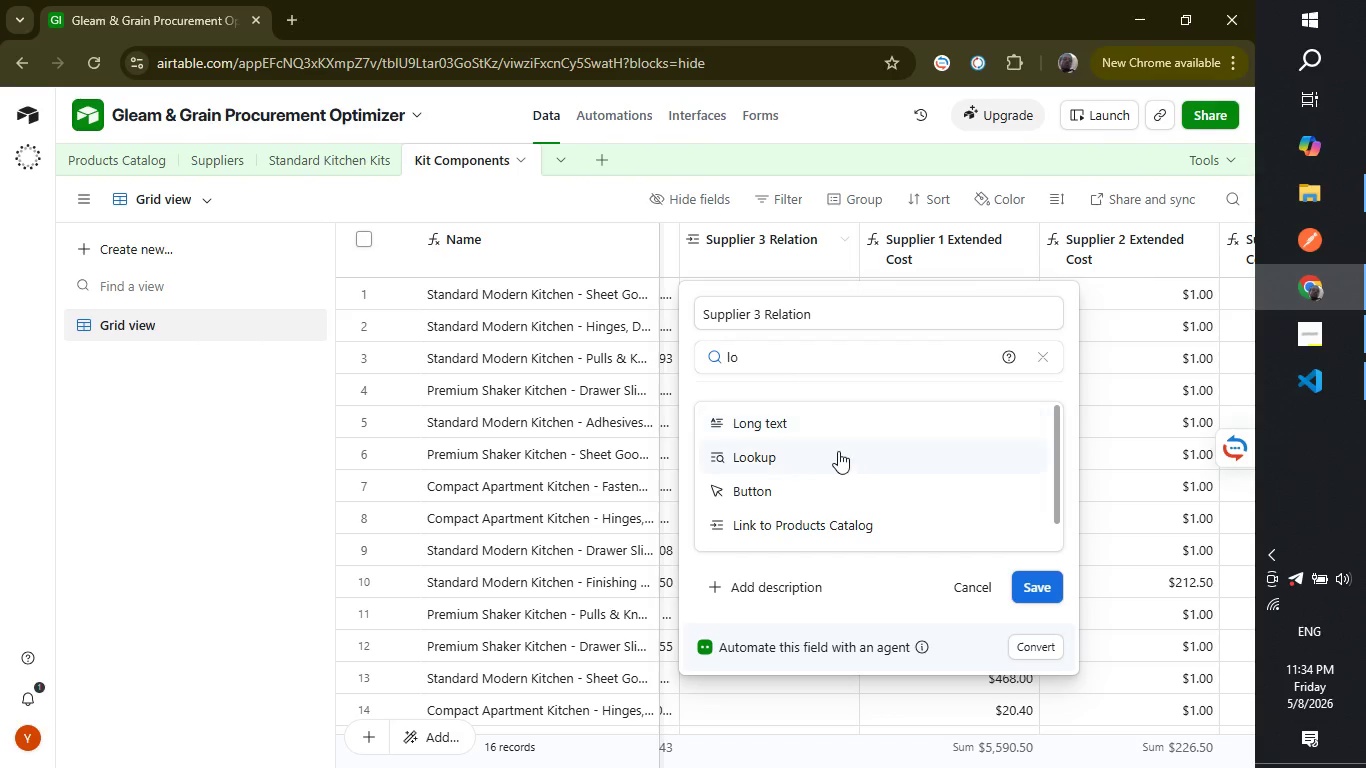 
left_click([828, 455])
 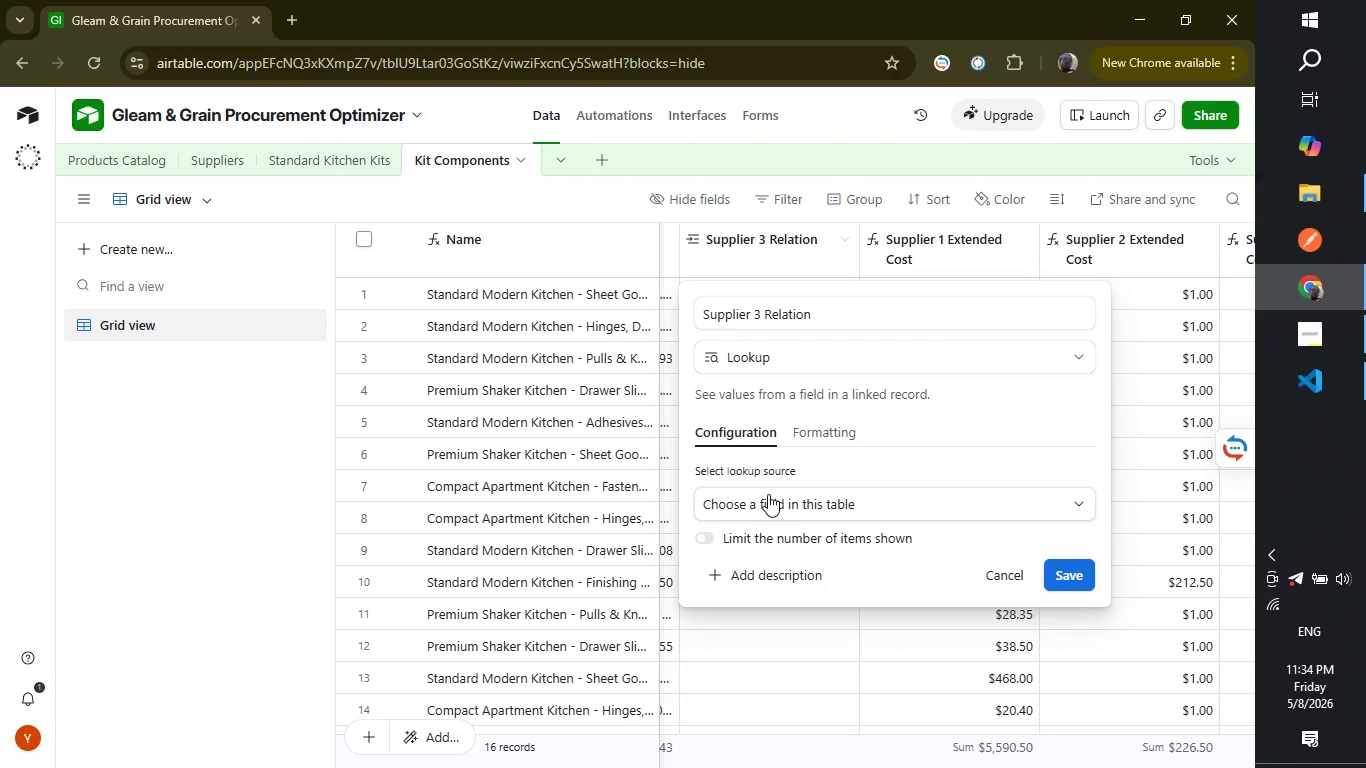 
left_click([771, 494])
 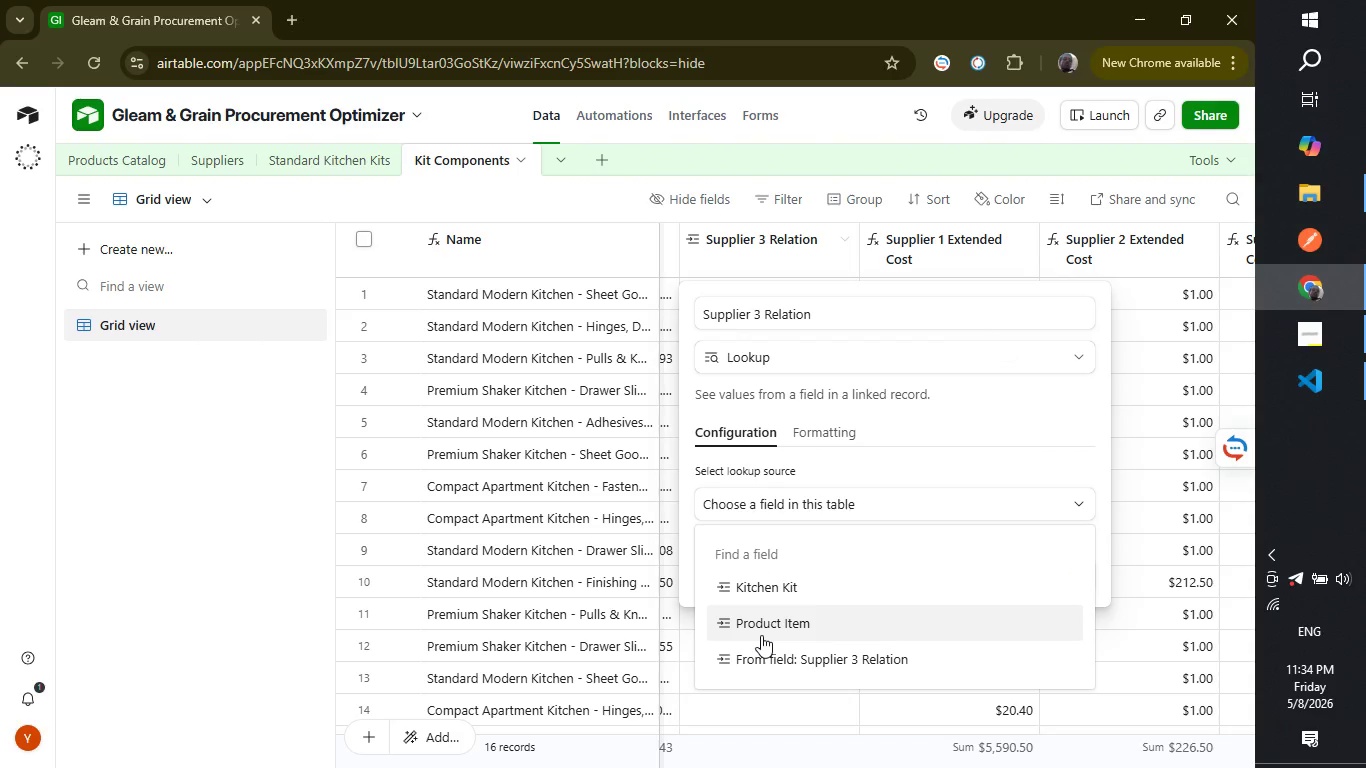 
left_click([761, 635])
 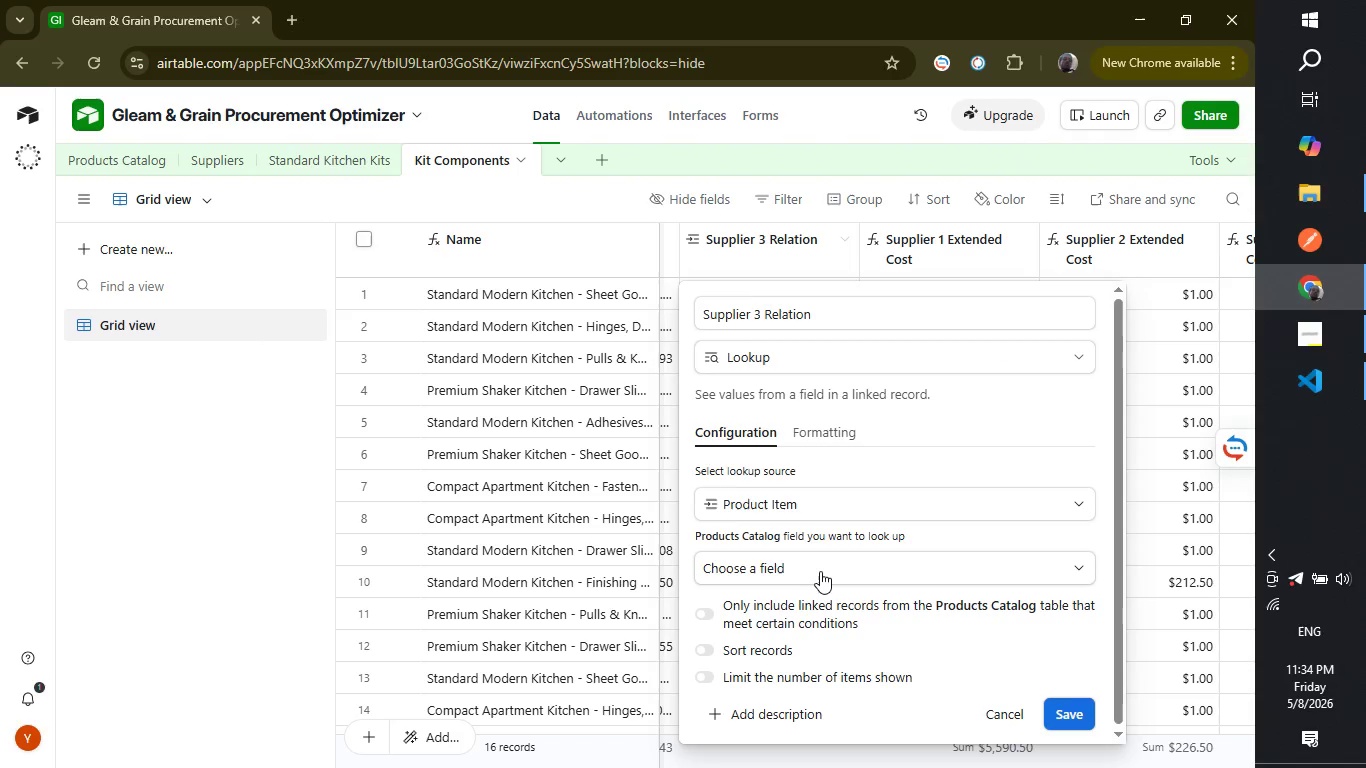 
left_click([822, 569])
 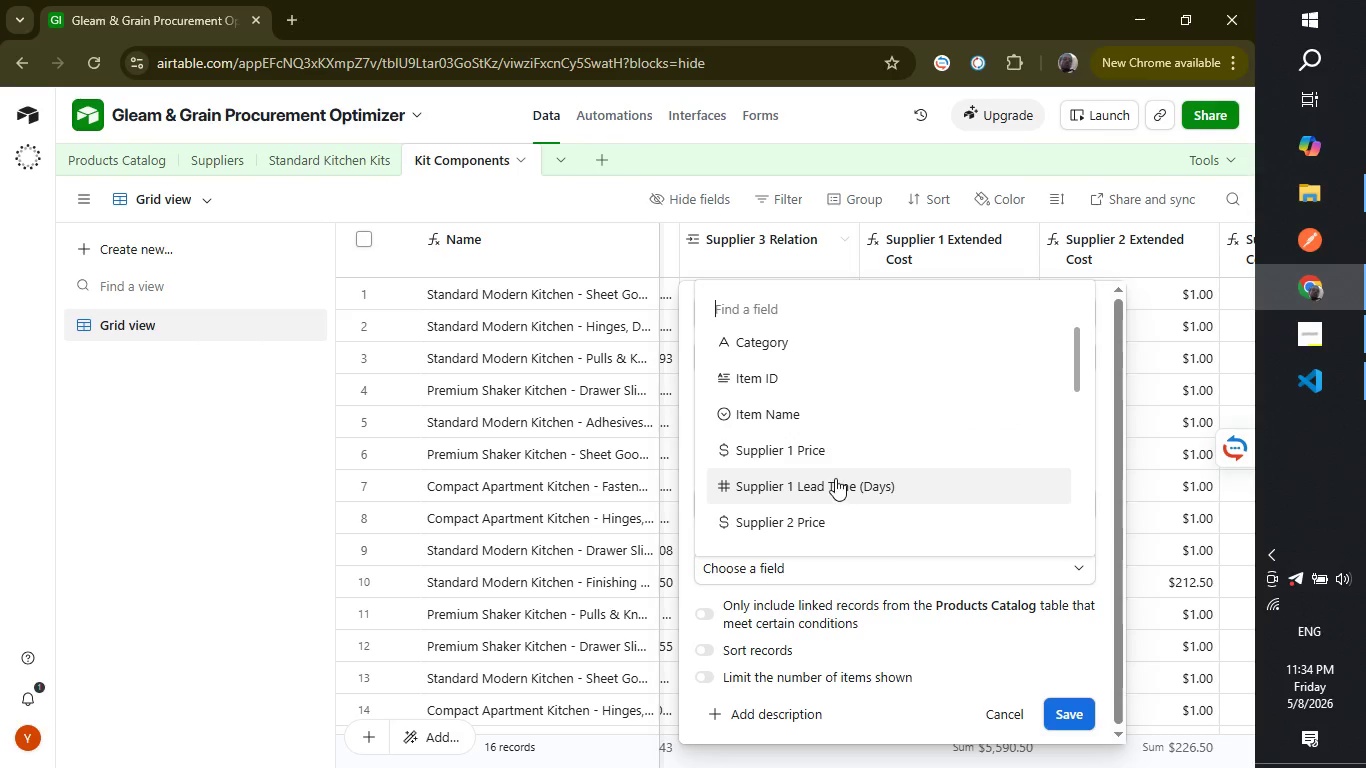 
scroll: coordinate [836, 477], scroll_direction: down, amount: 1.0
 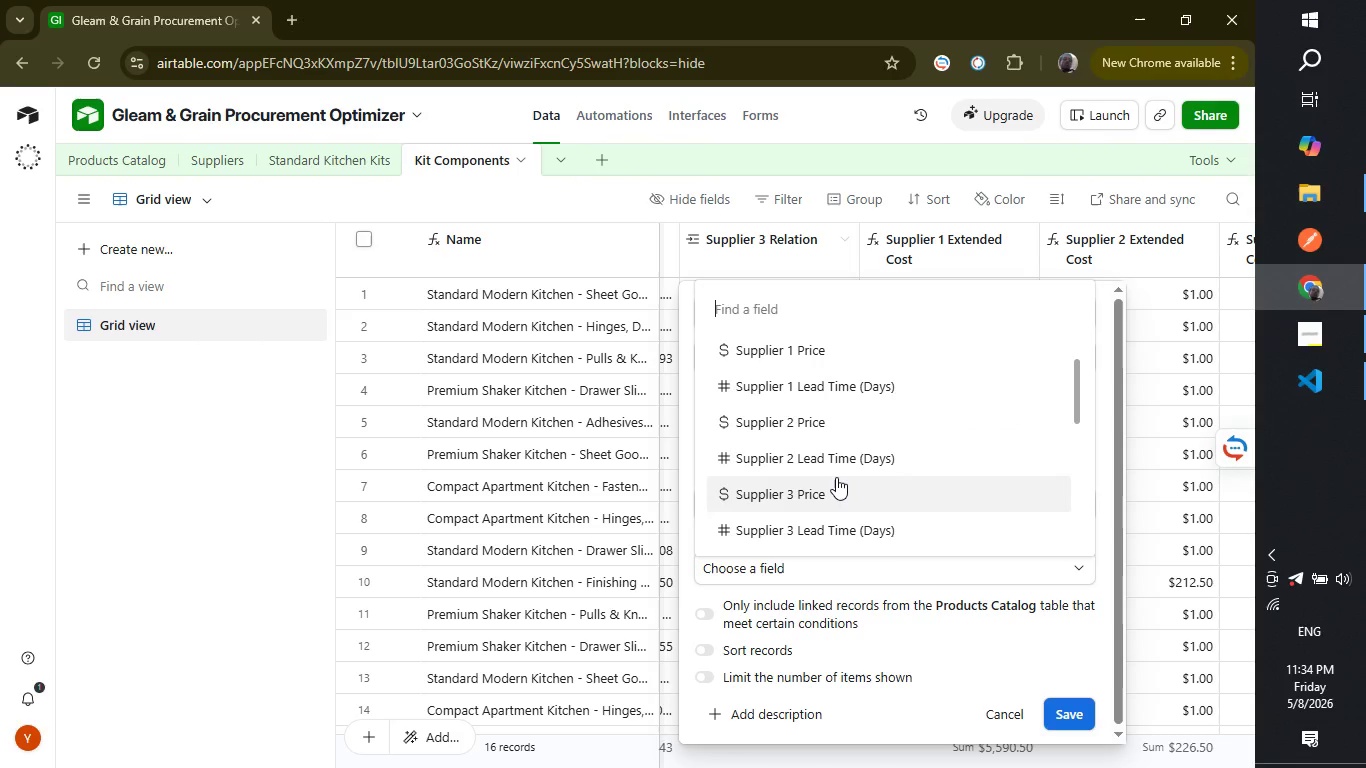 
left_click([836, 477])
 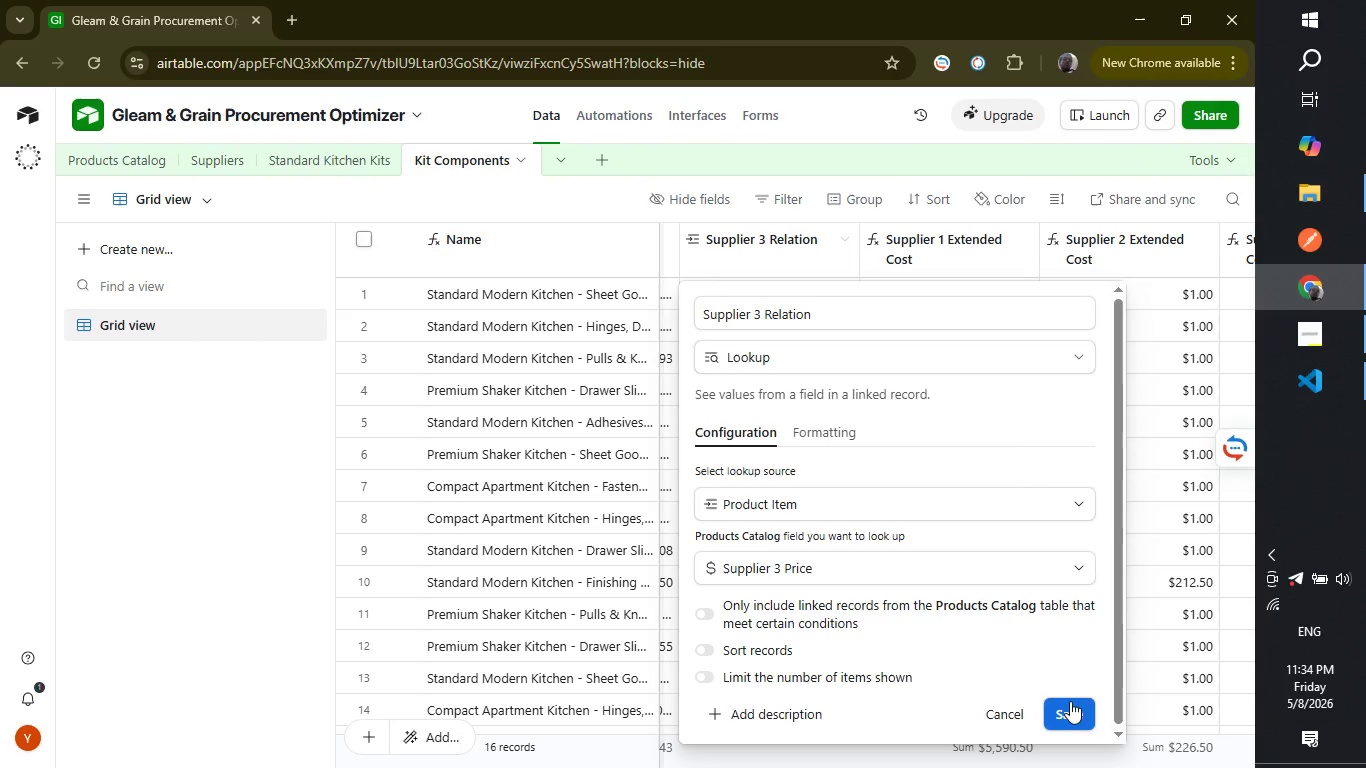 
left_click([1070, 701])
 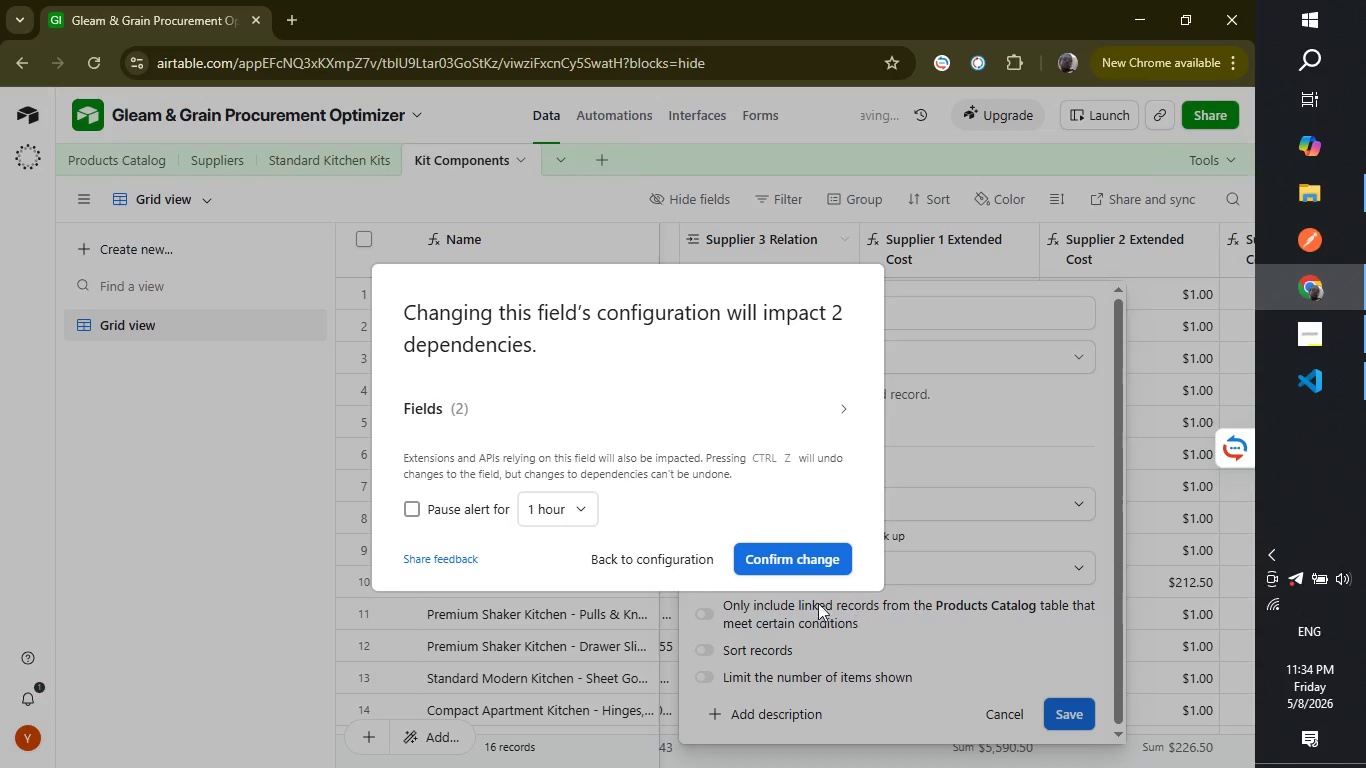 
left_click([779, 546])
 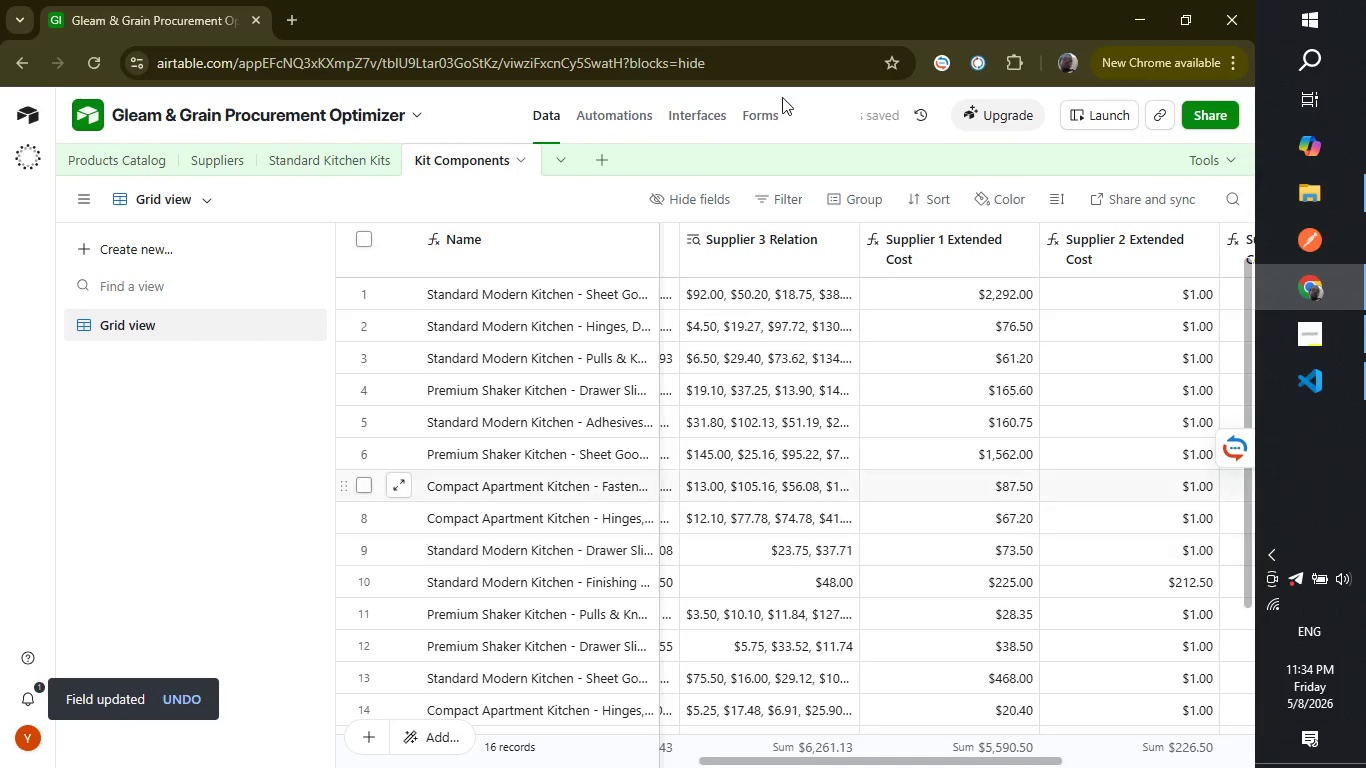 
mouse_move([784, 266])
 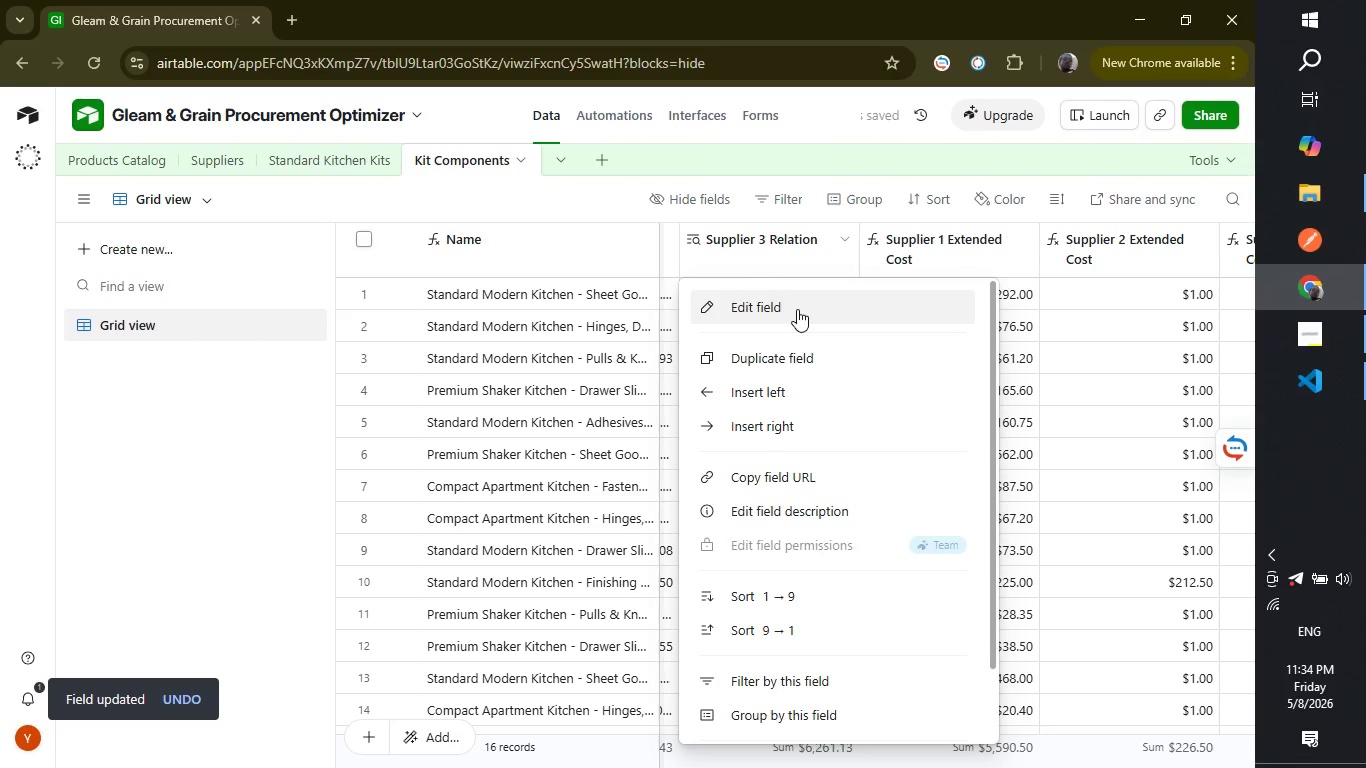 
left_click([797, 309])
 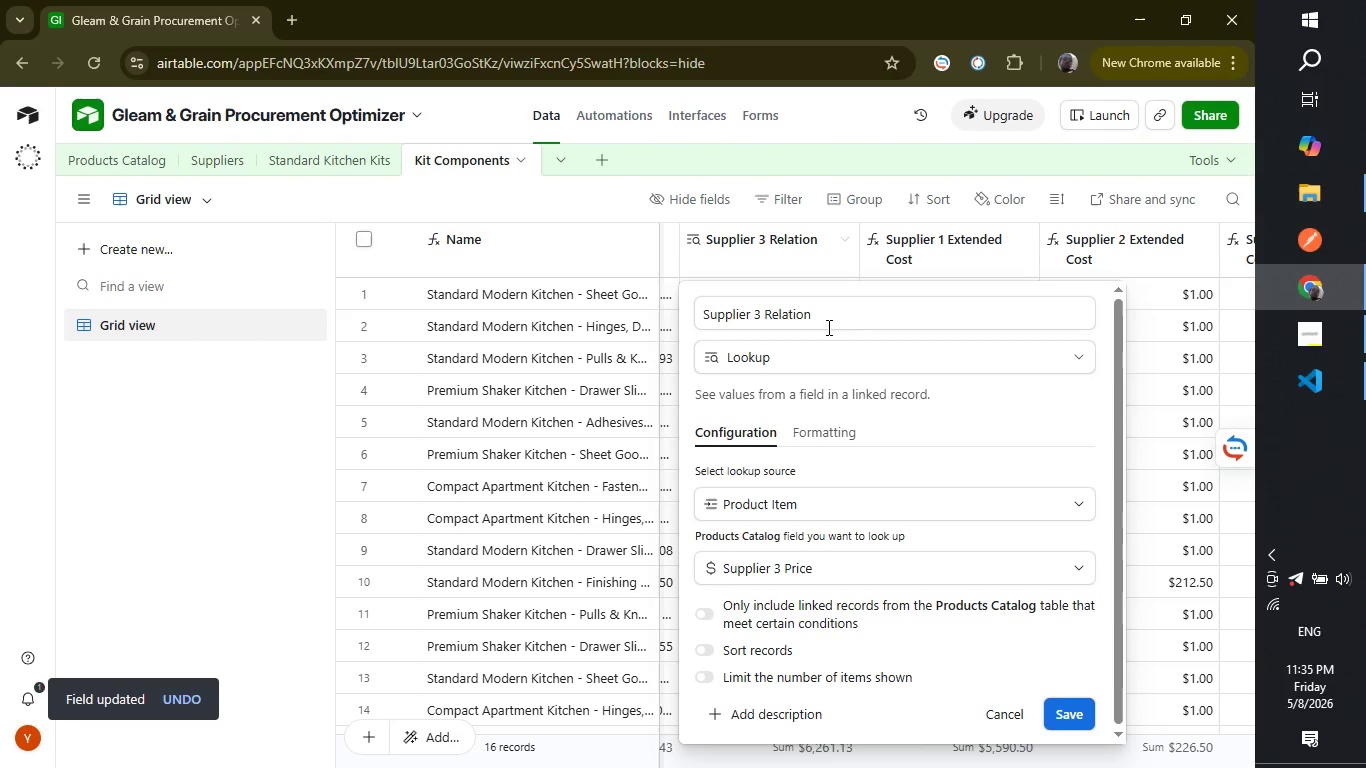 
left_click([850, 306])
 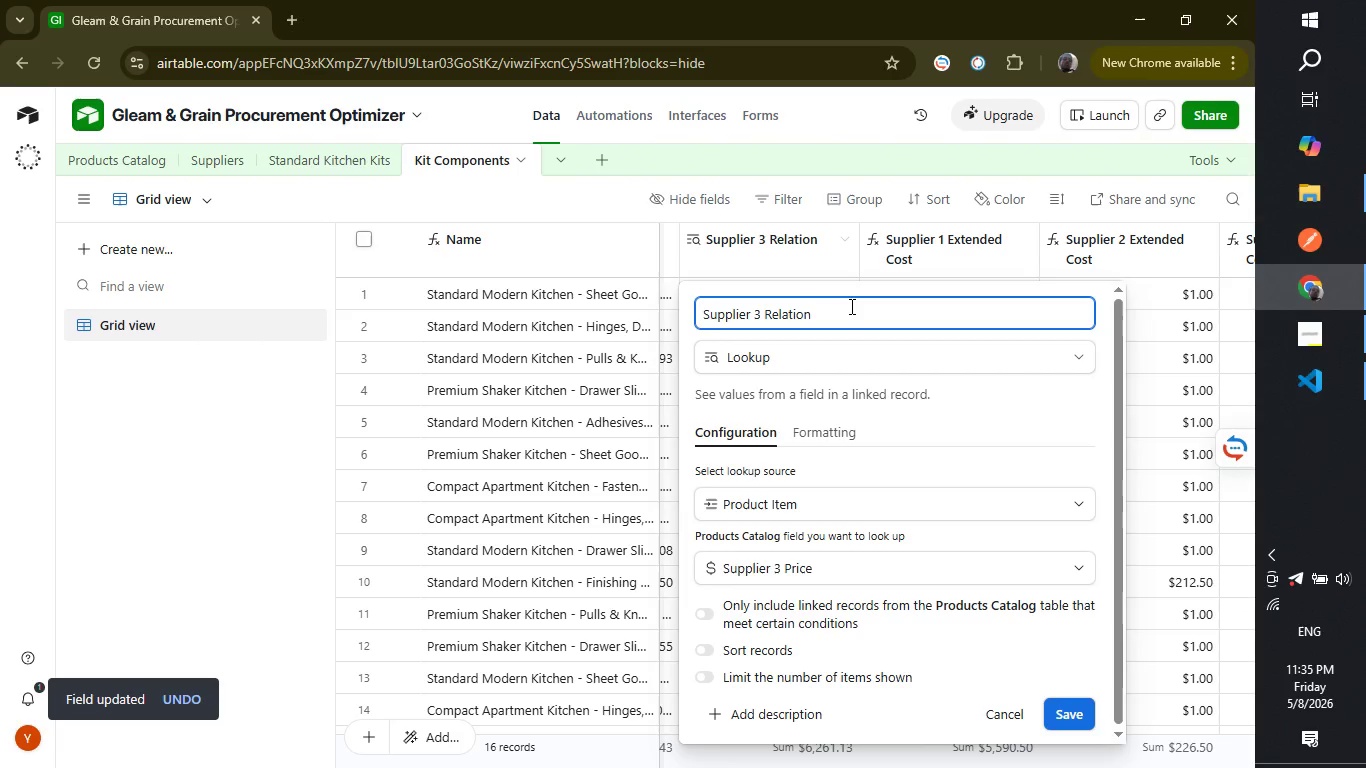 
key(Backspace)
key(Backspace)
key(Backspace)
key(Backspace)
key(Backspace)
key(Backspace)
key(Backspace)
key(Backspace)
type(Unit Price)
 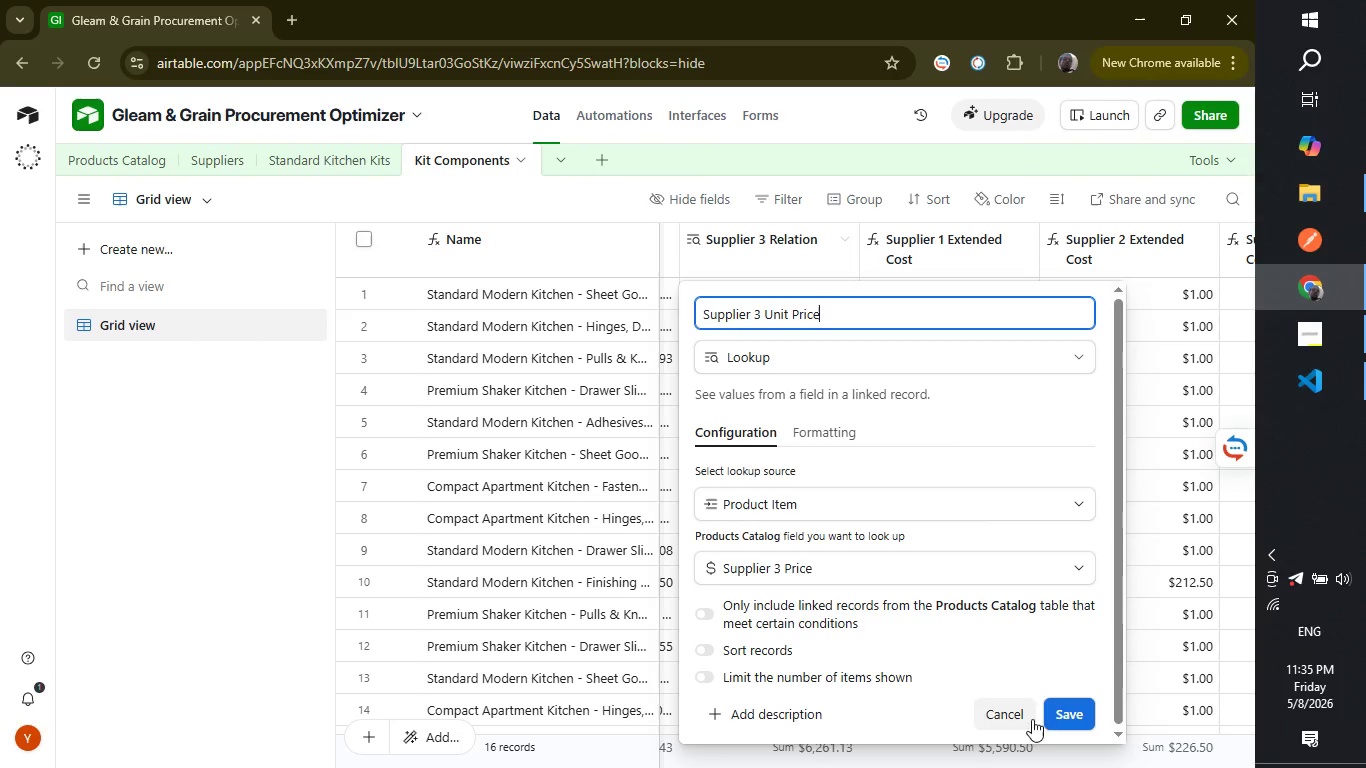 
left_click([1062, 713])
 